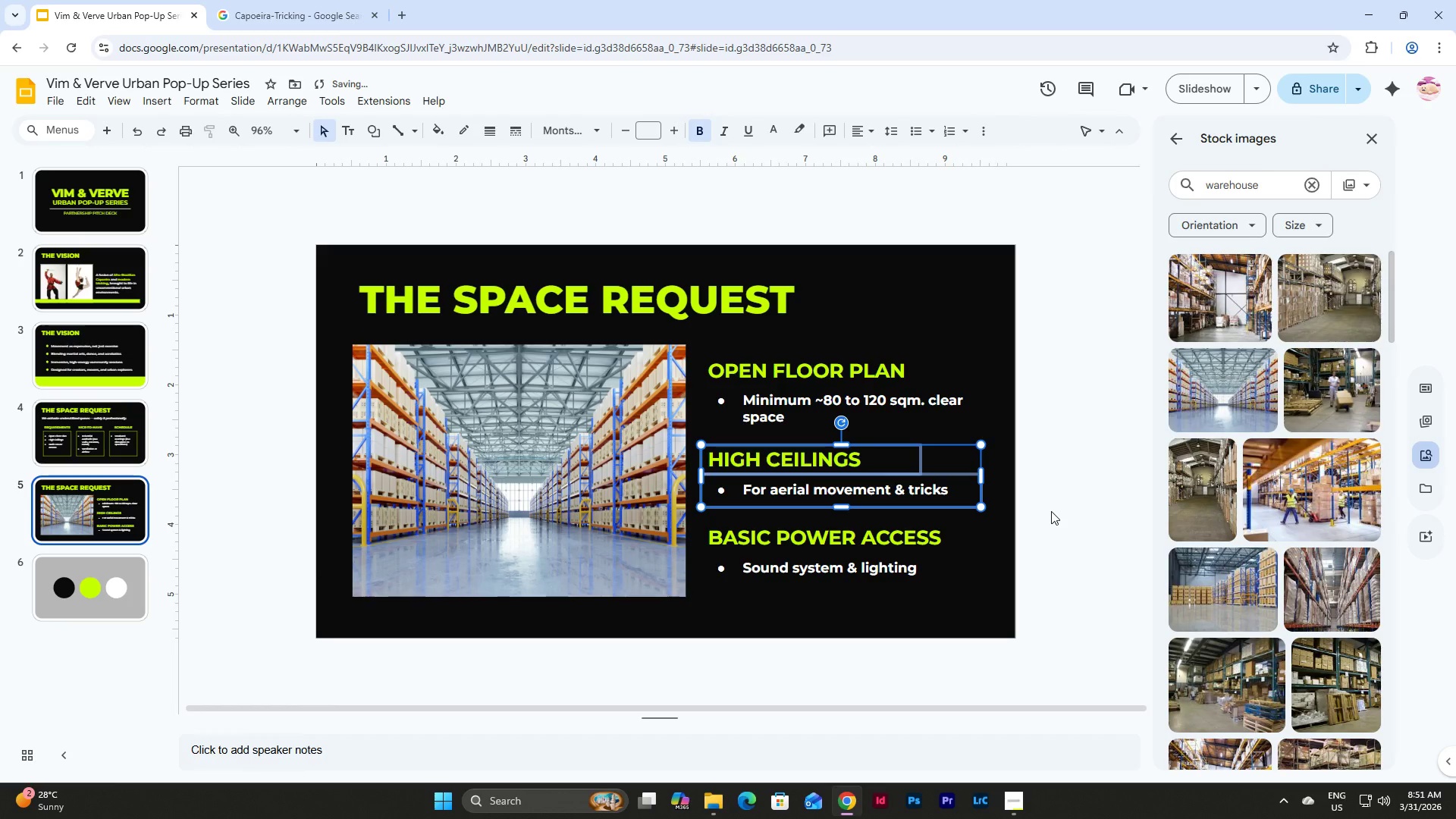 
key(Control+Z)
 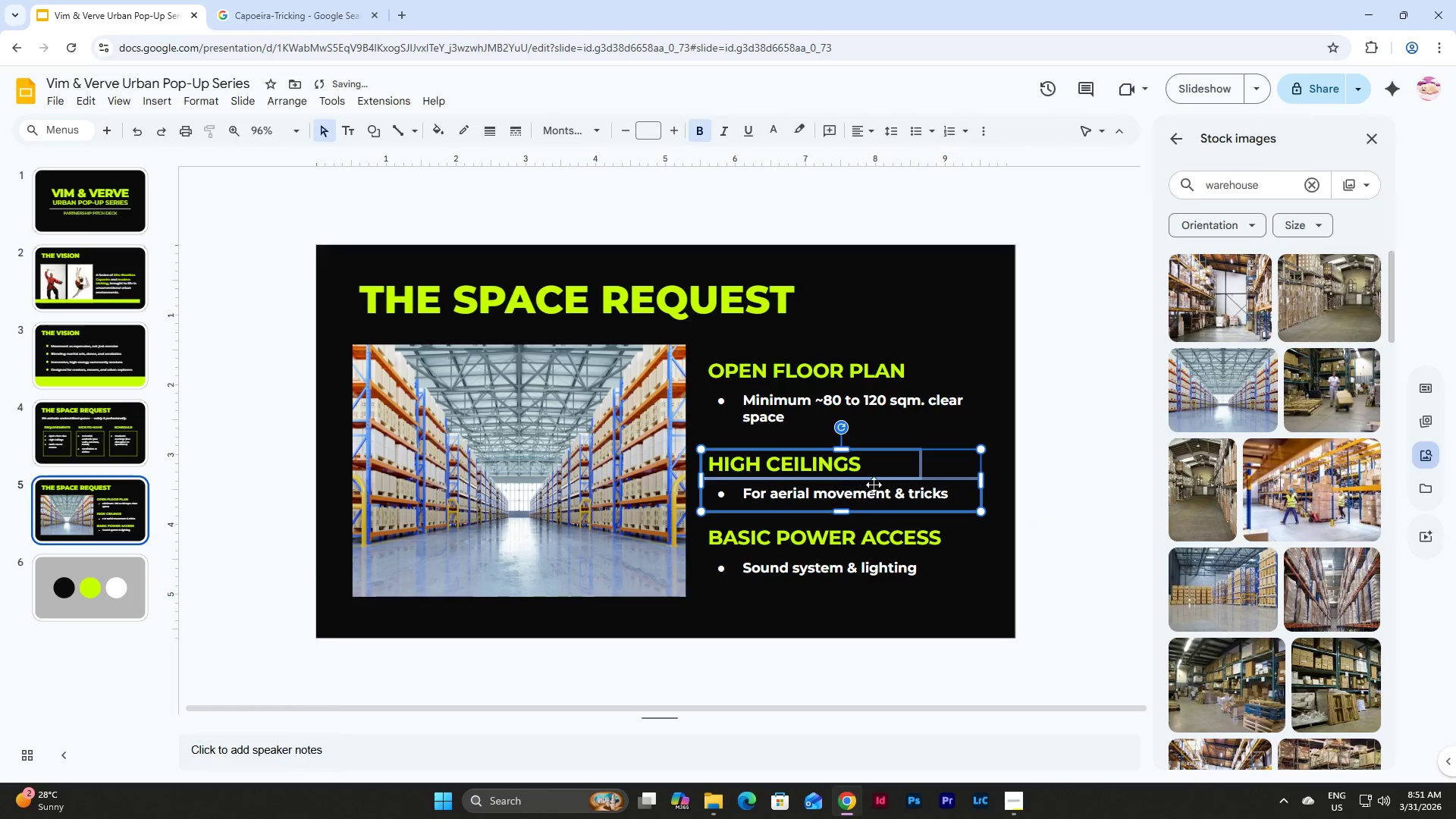 
left_click_drag(start_coordinate=[873, 479], to_coordinate=[873, 473])
 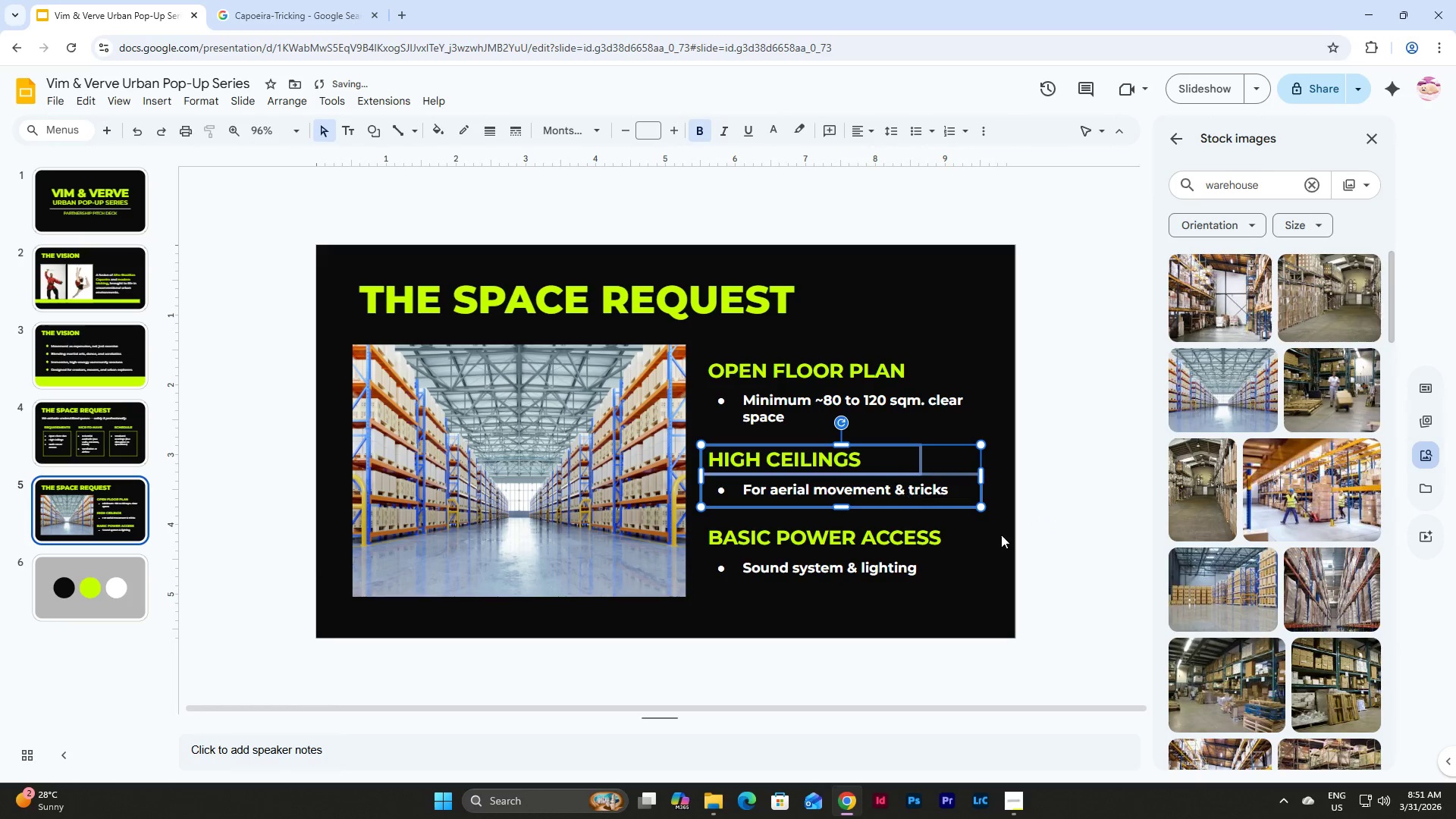 
left_click([1001, 535])
 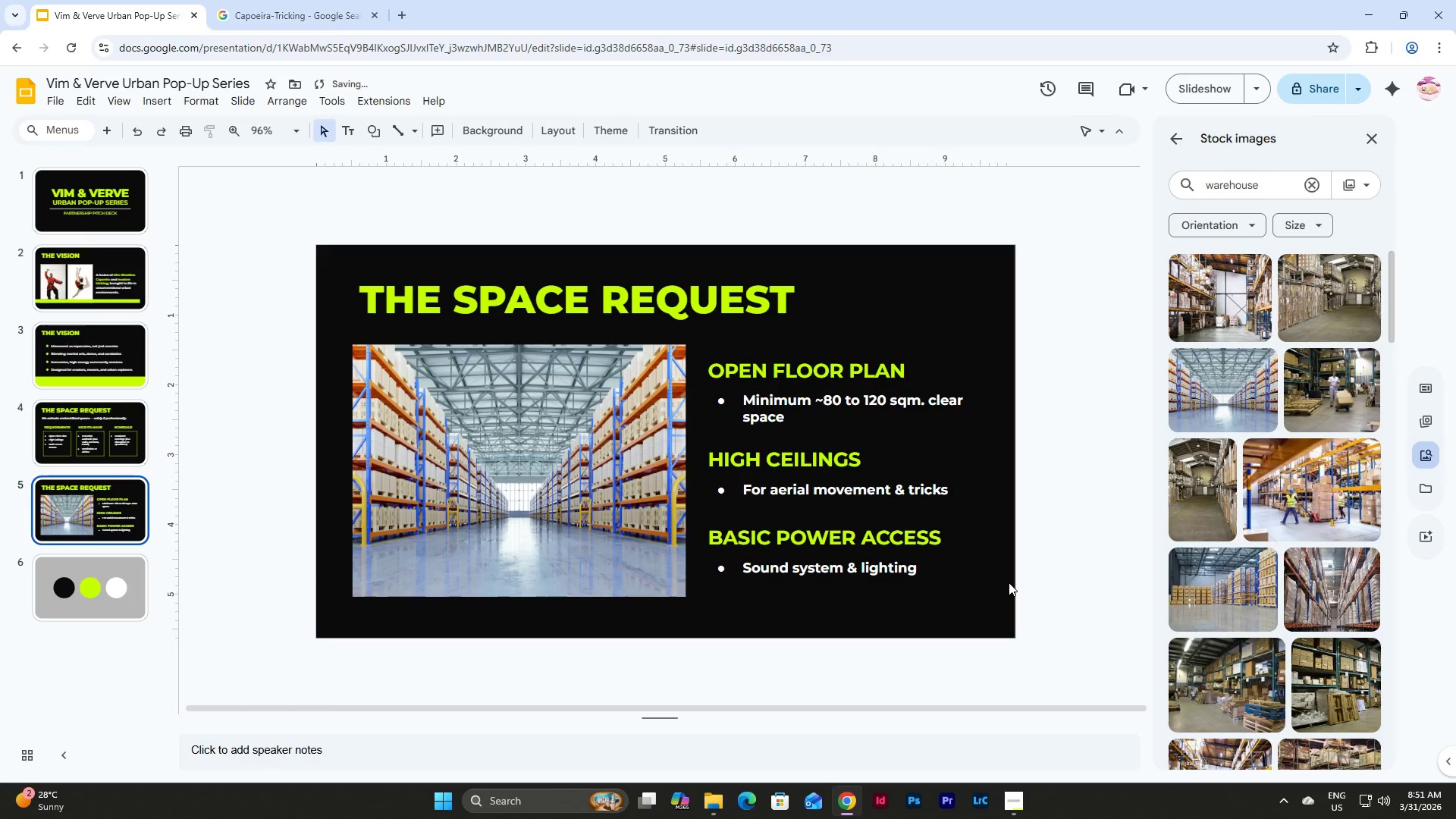 
key(Control+Z)
 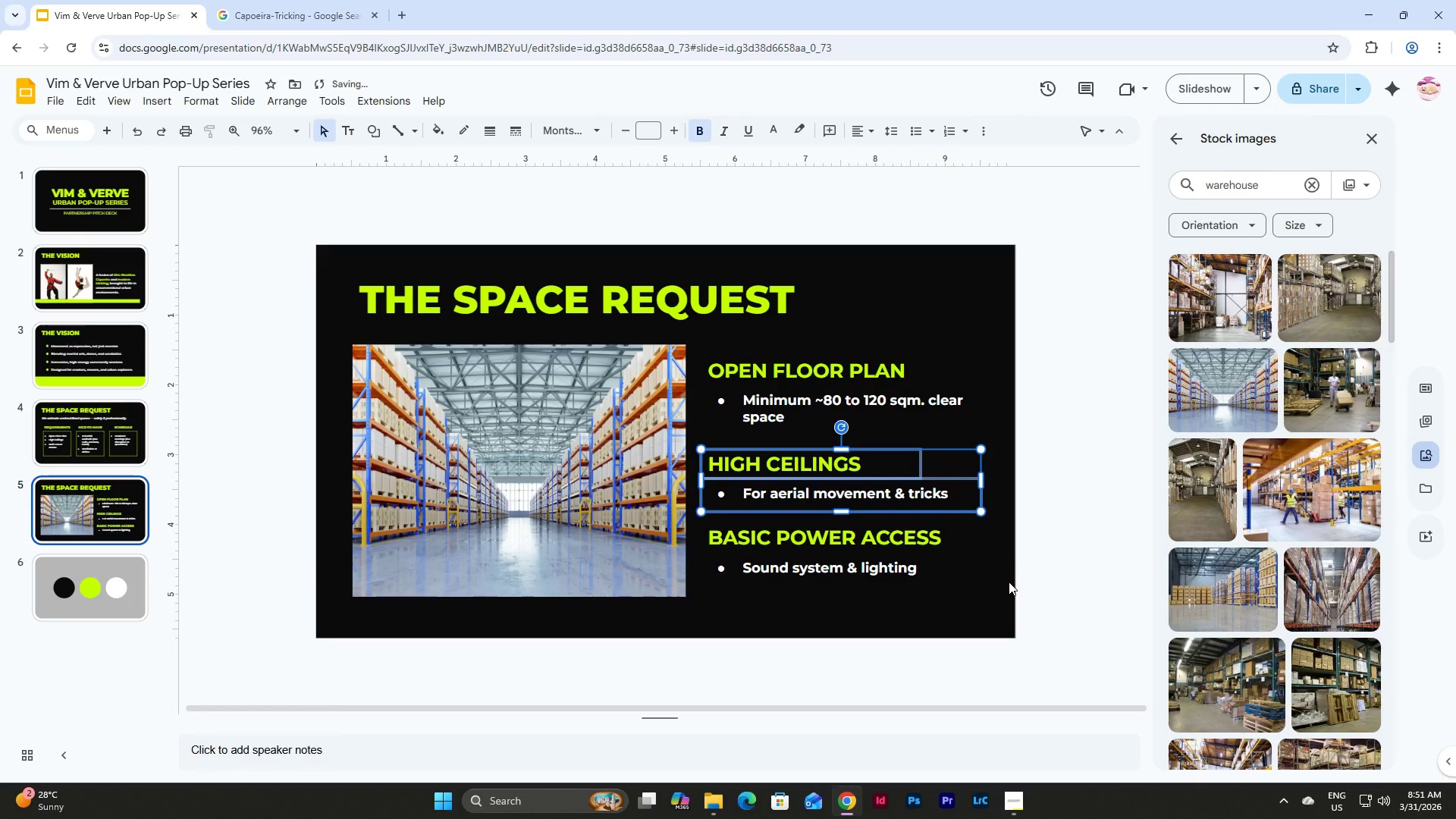 
left_click([1005, 548])
 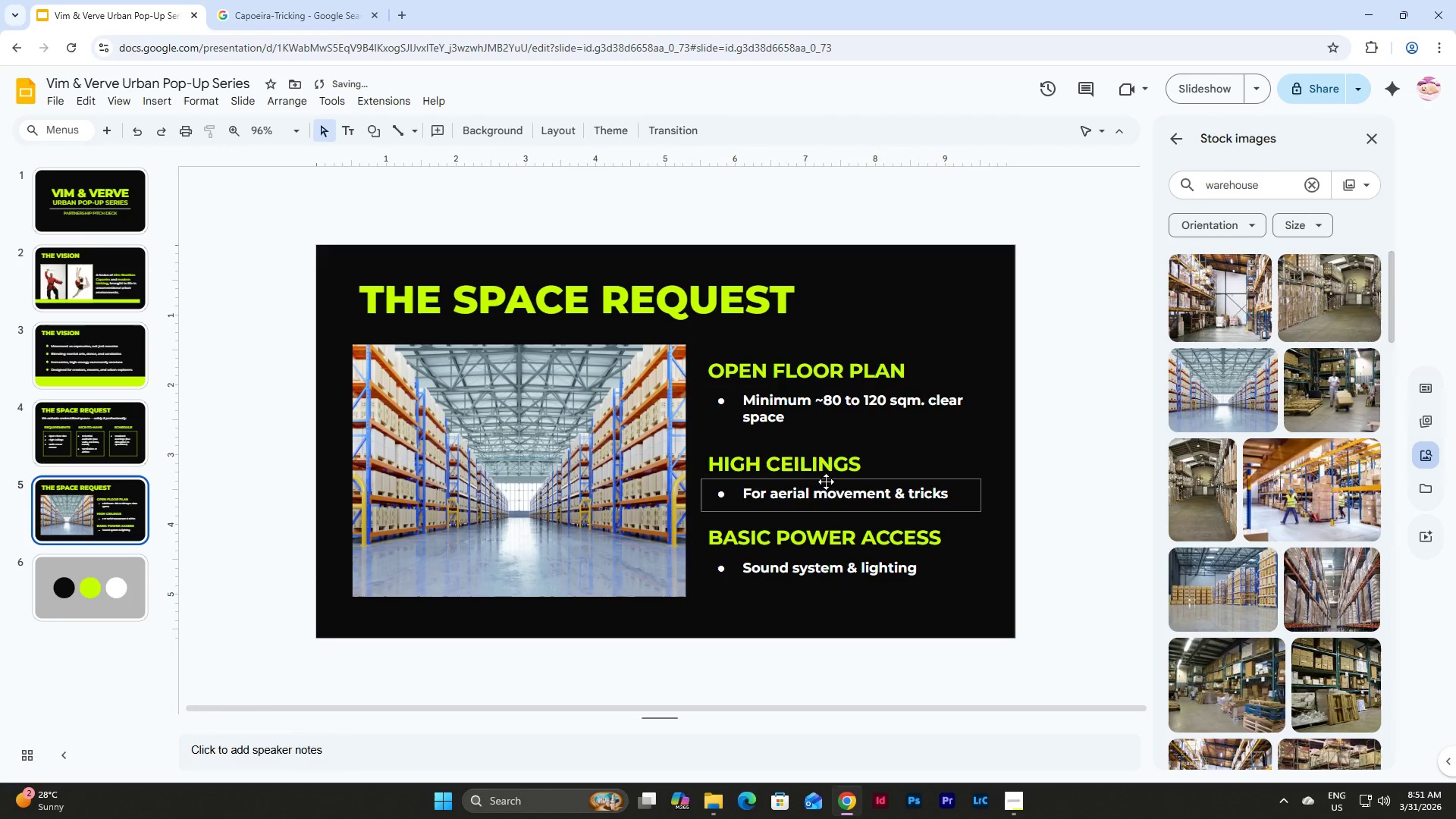 
left_click([835, 476])
 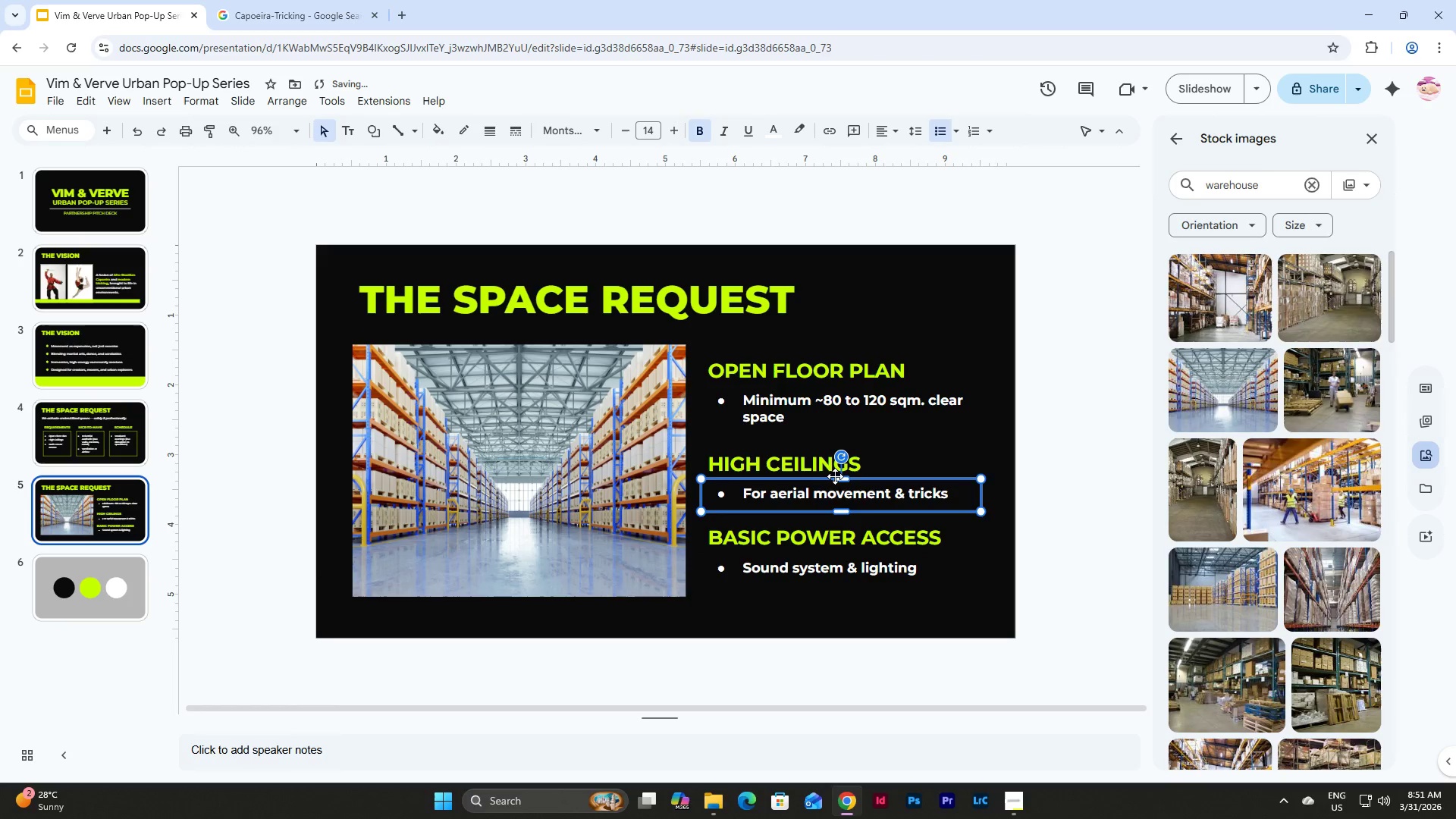 
hold_key(key=ShiftLeft, duration=0.81)
left_click([780, 453])
 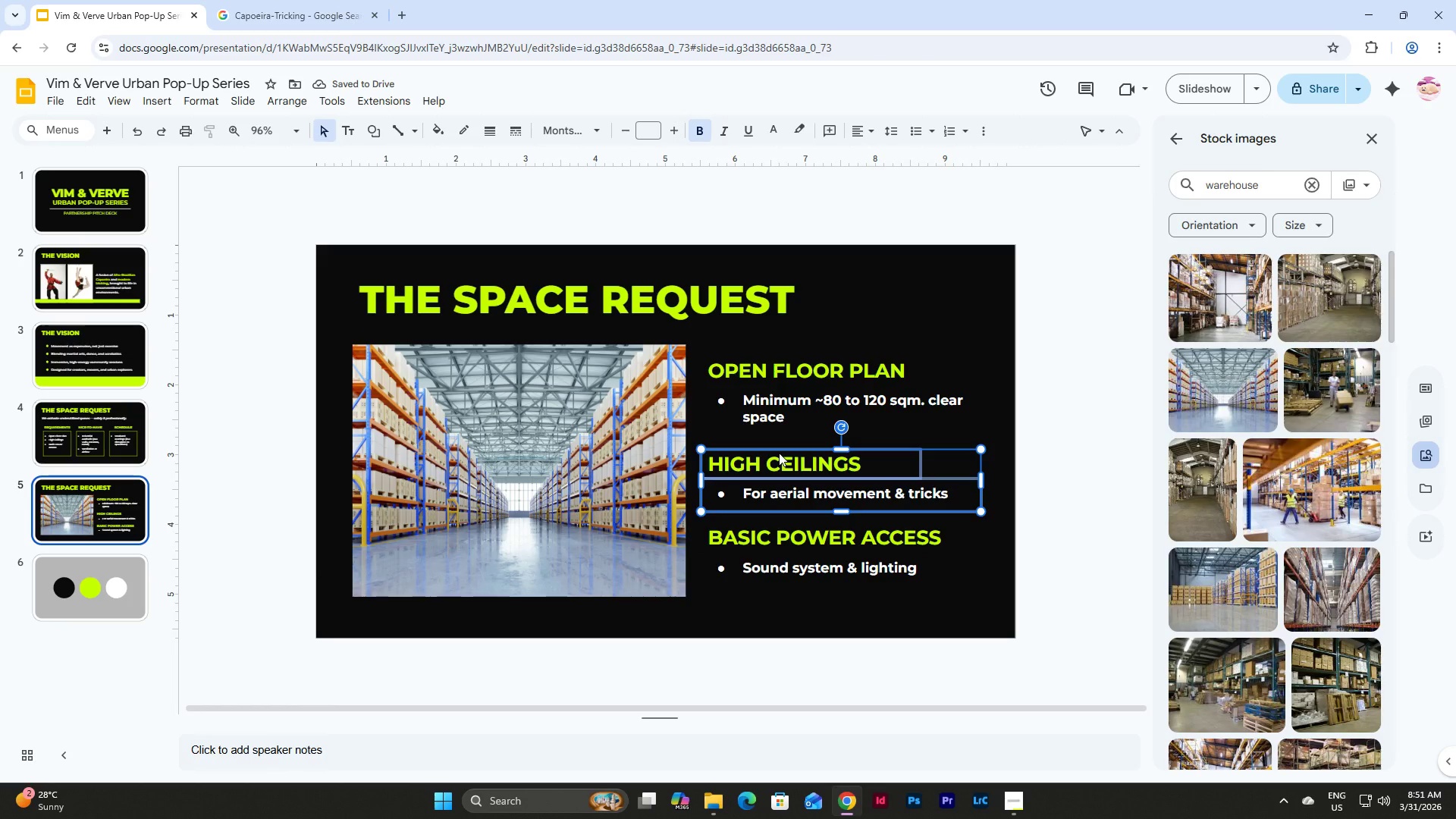 
key(ArrowUp)
 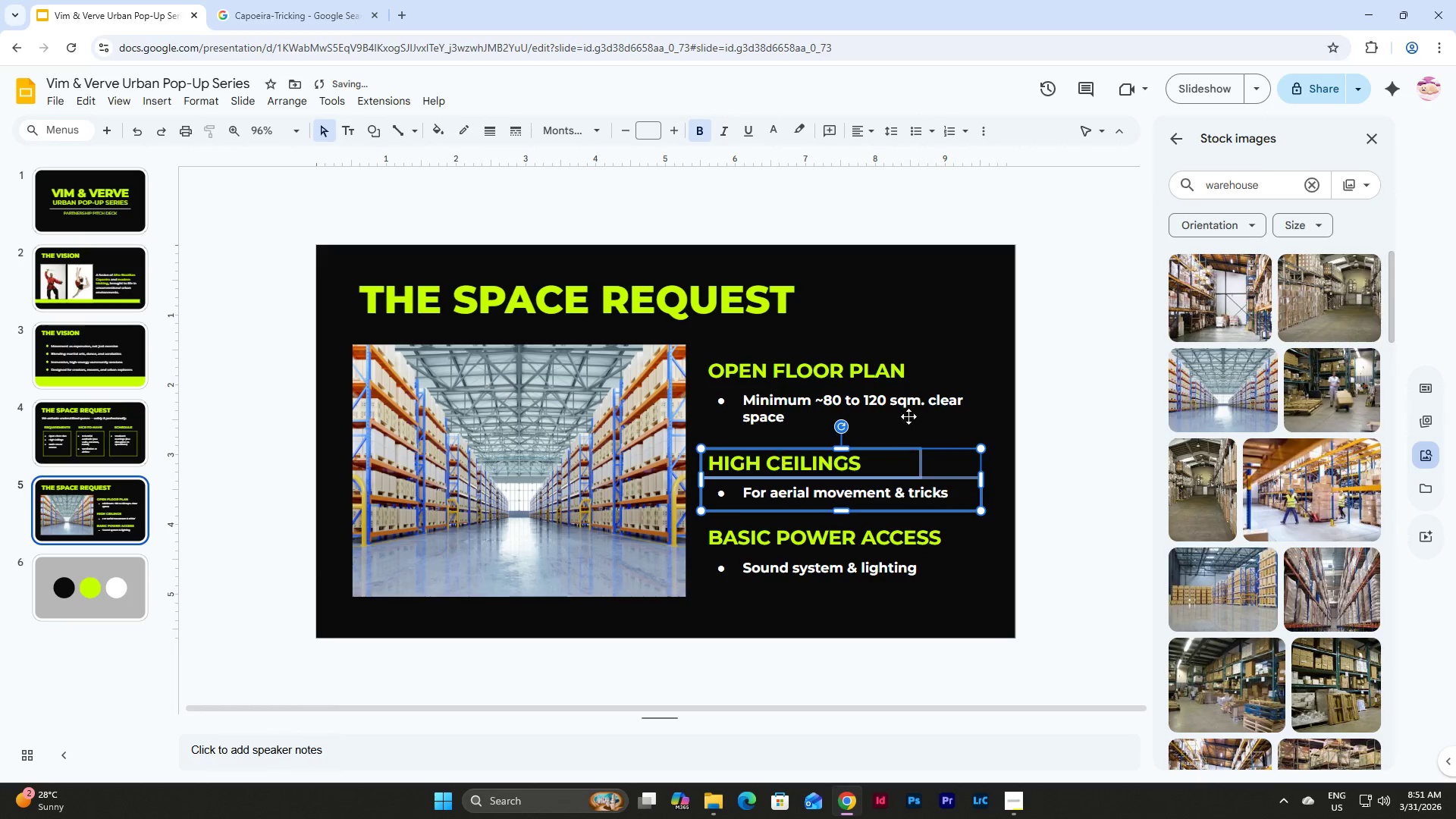 
left_click([916, 284])
 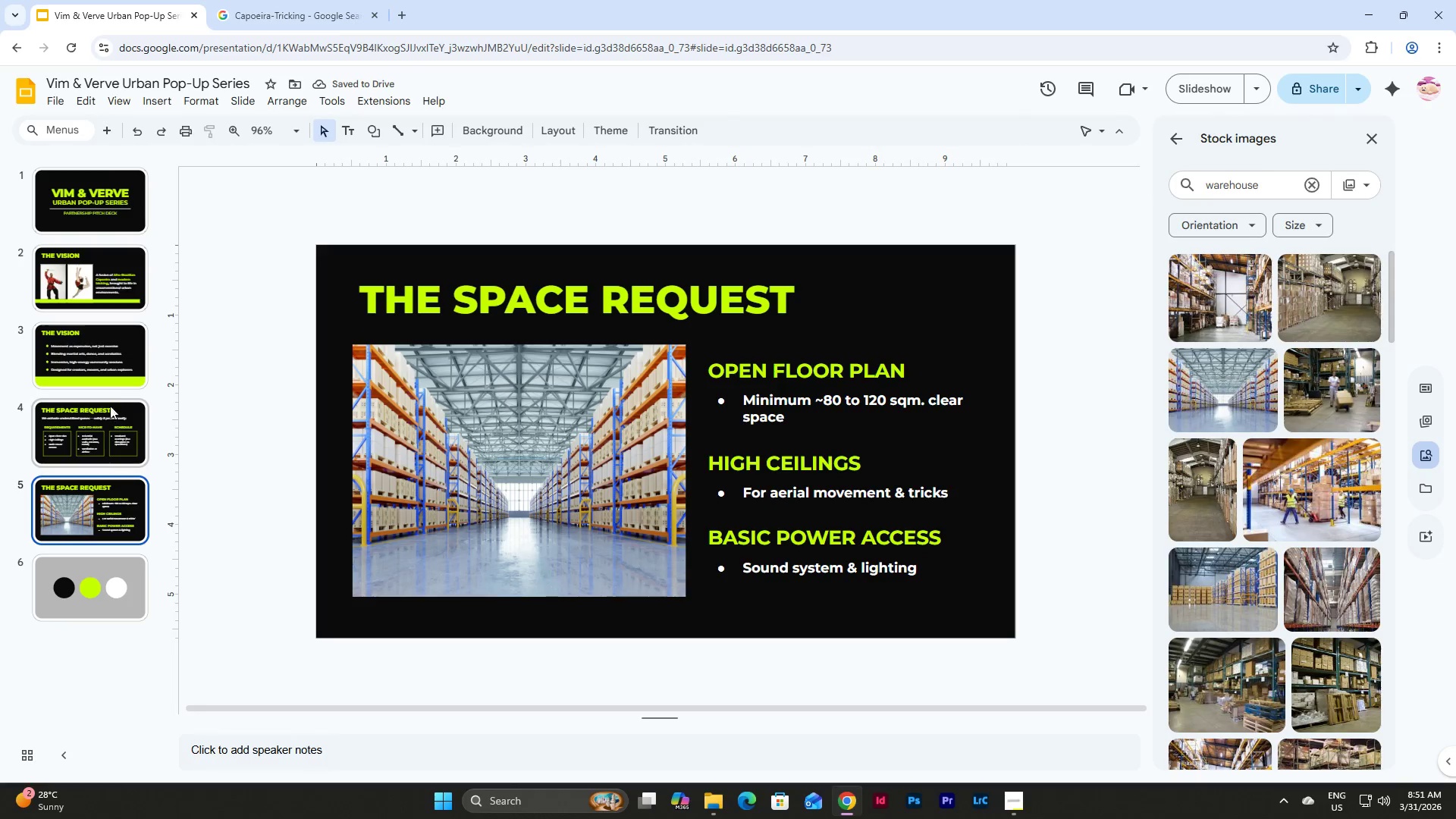 
left_click([553, 470])
 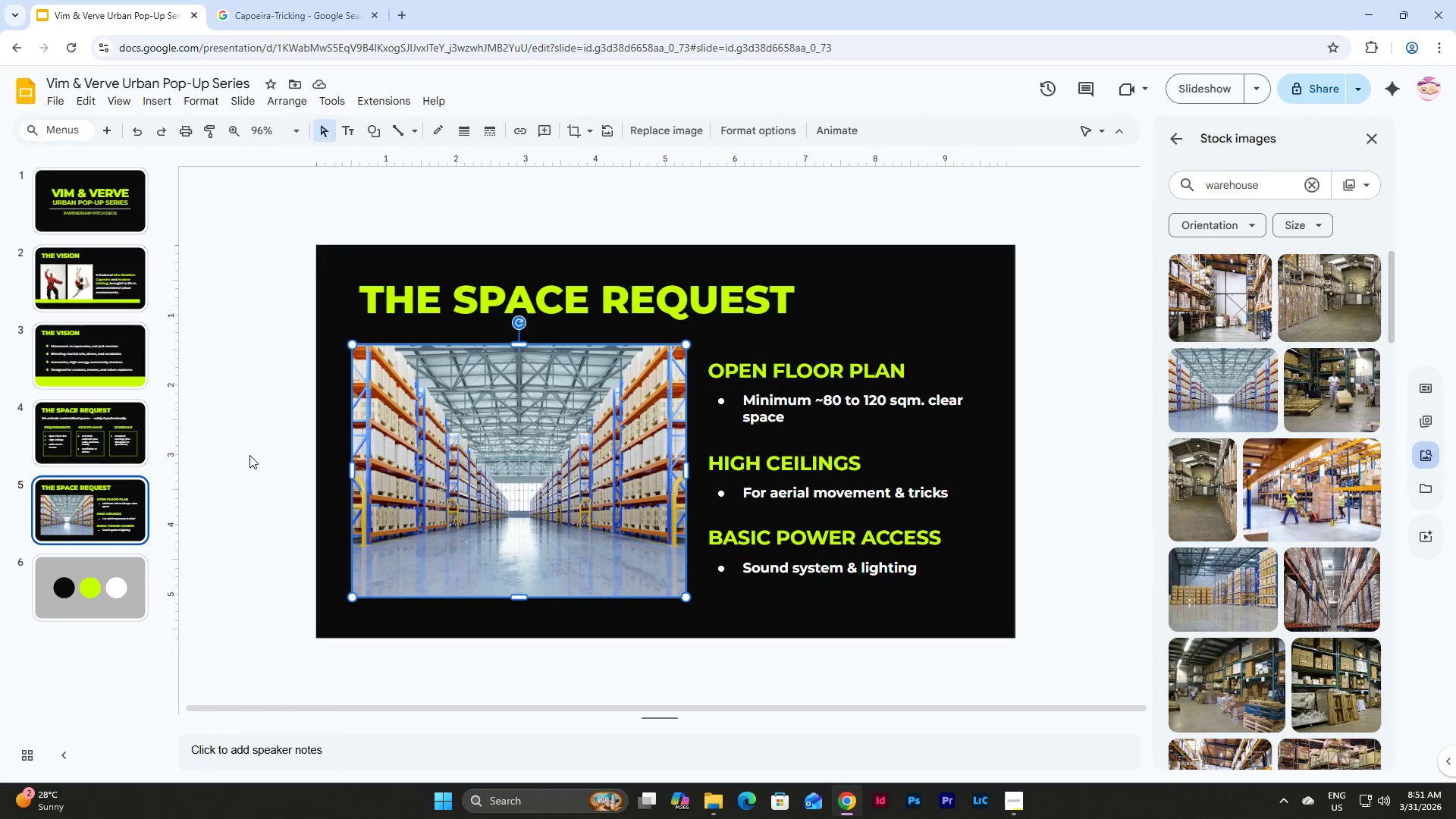 
double_click([114, 510])
 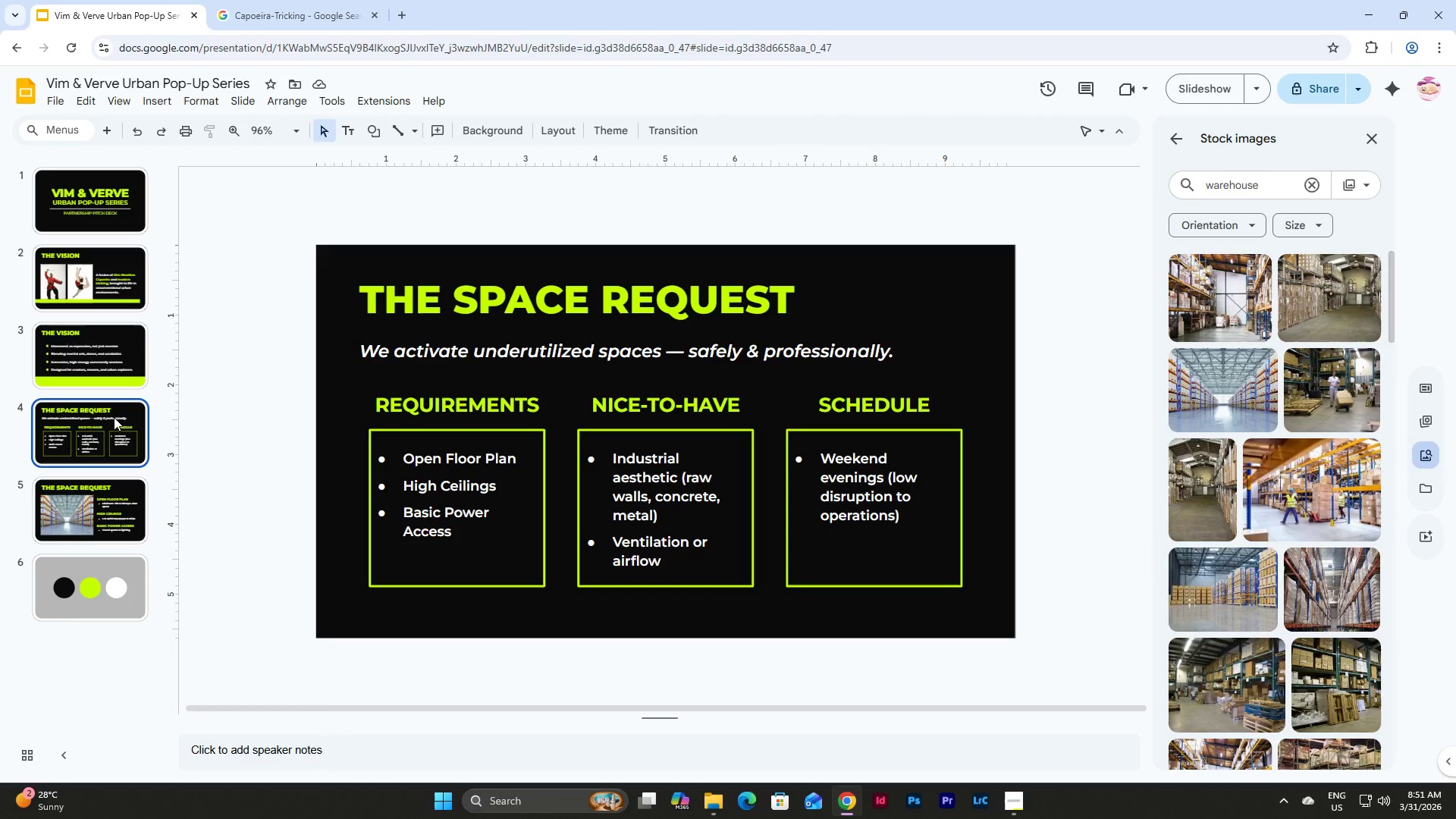 
double_click([111, 511])
 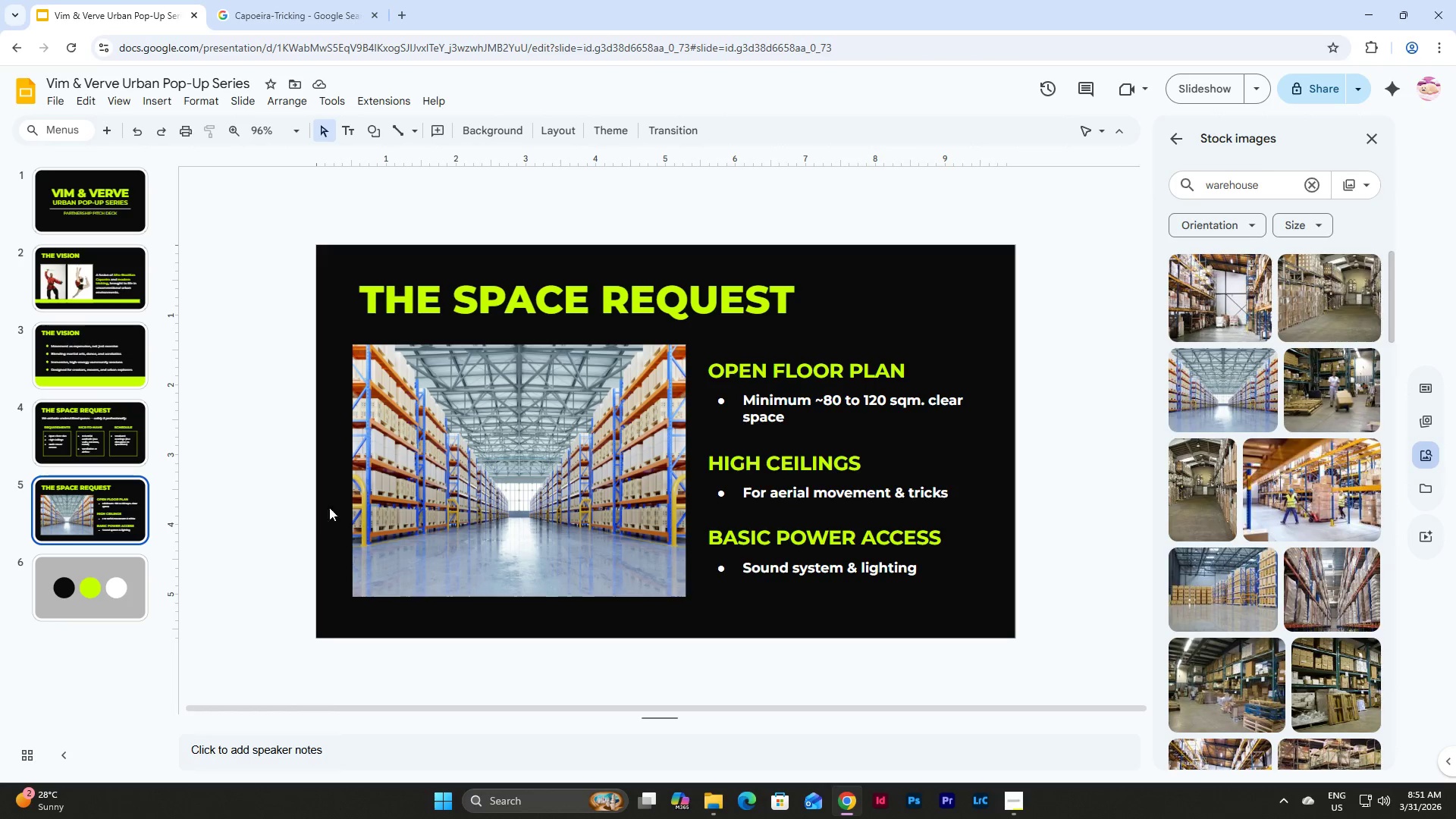 
left_click([468, 483])
 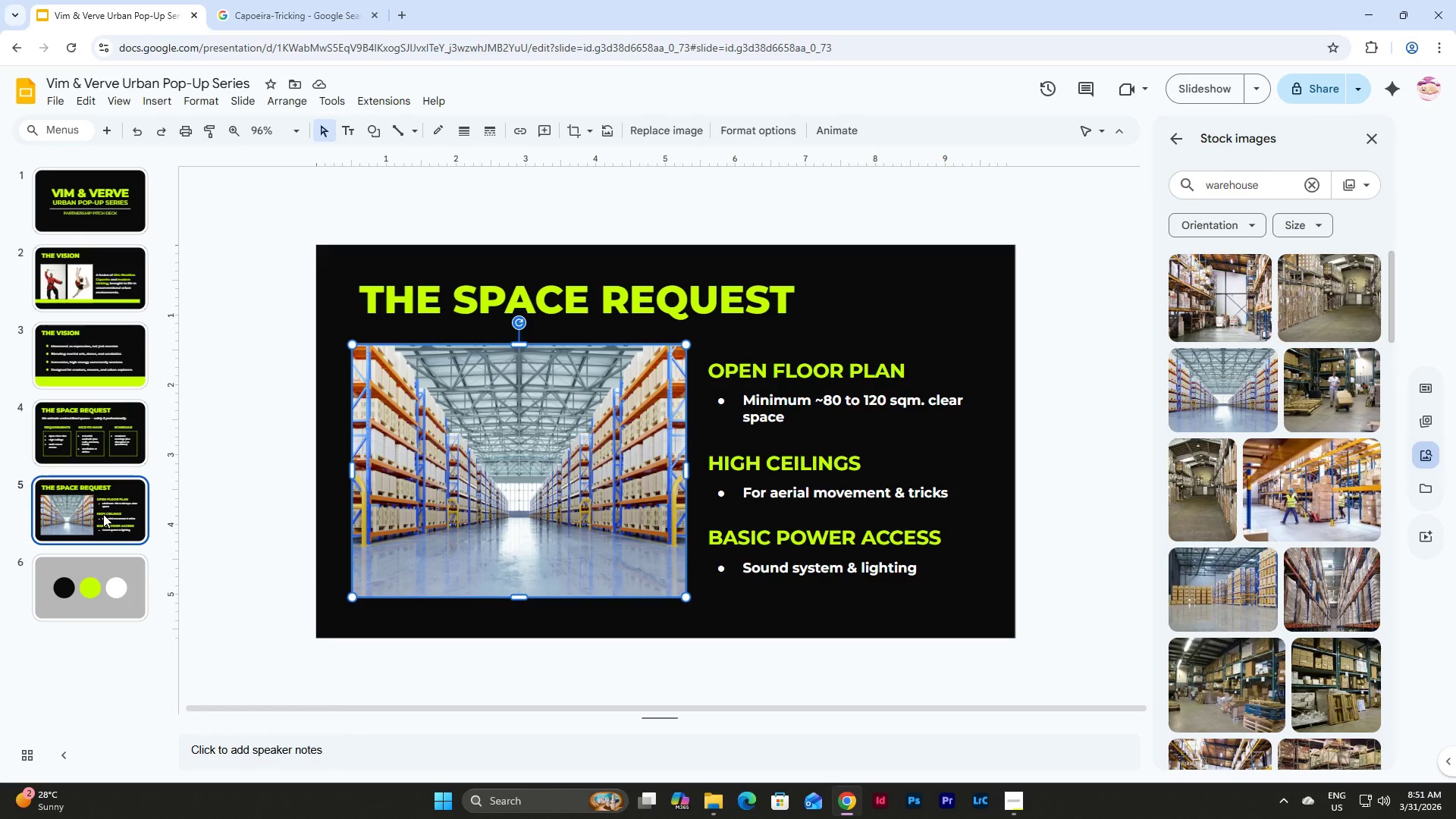 
wait(5.41)
 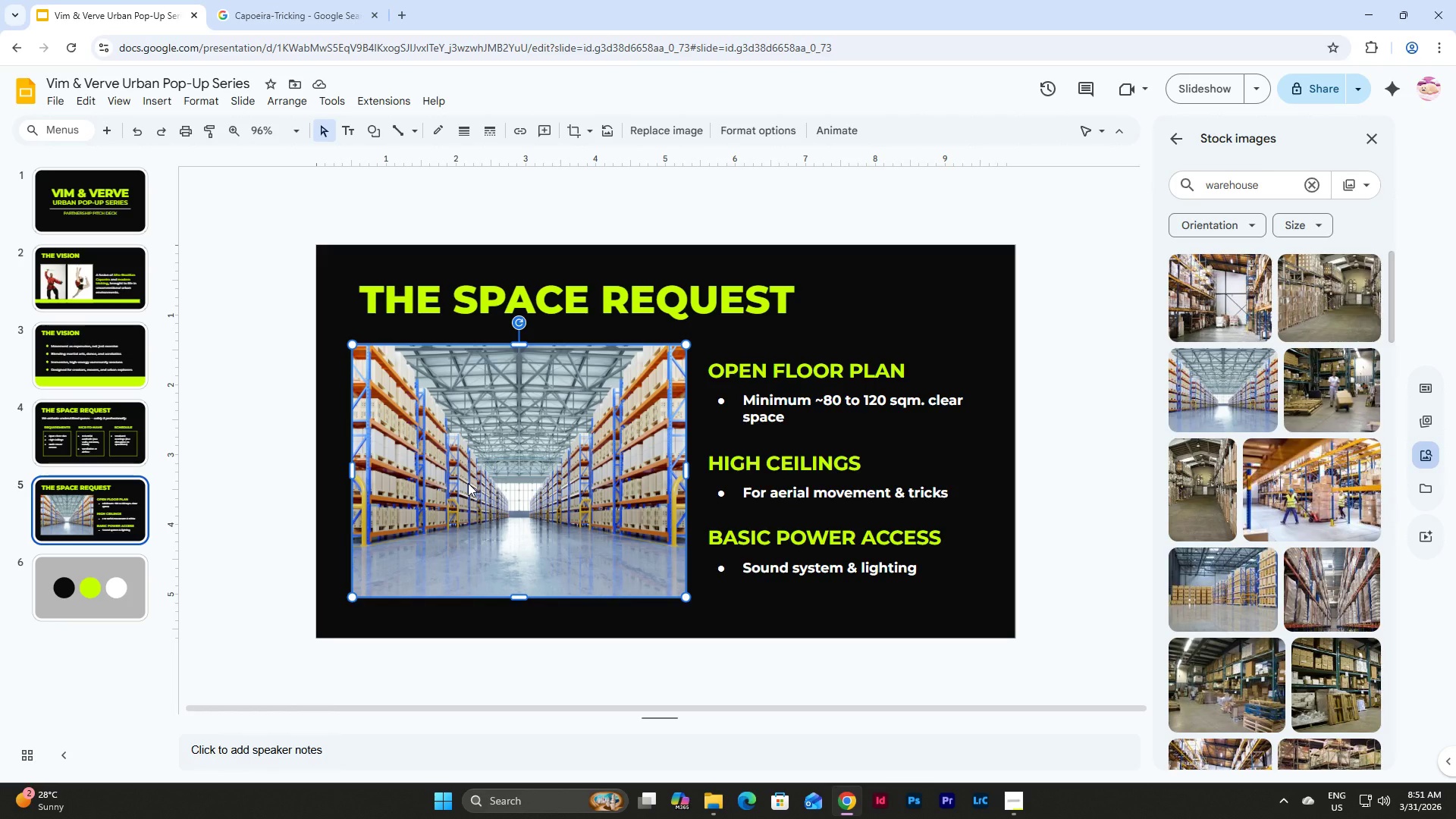 
key(Control+C)
 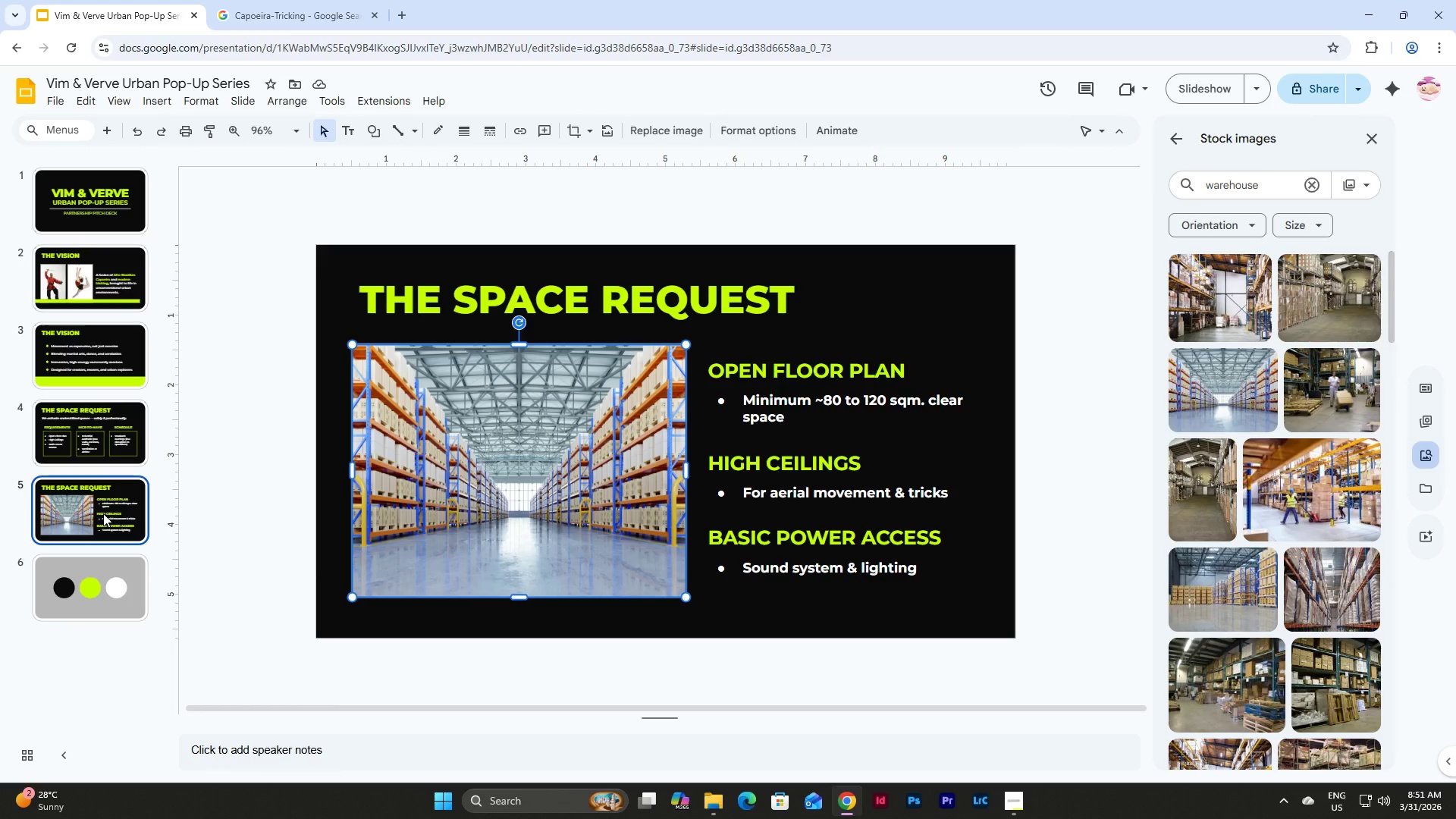 
left_click([103, 513])
 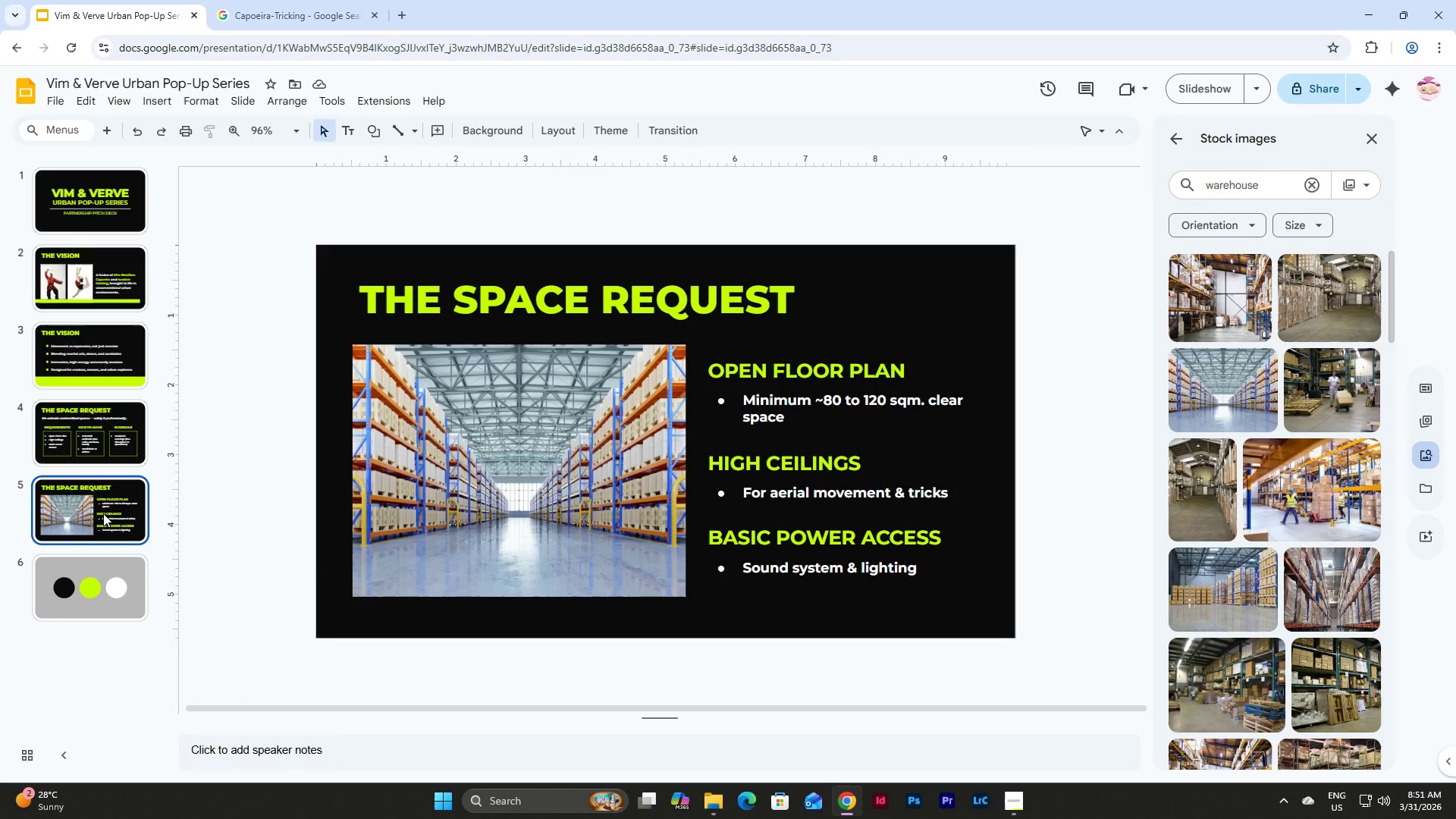 
key(Control+C)
 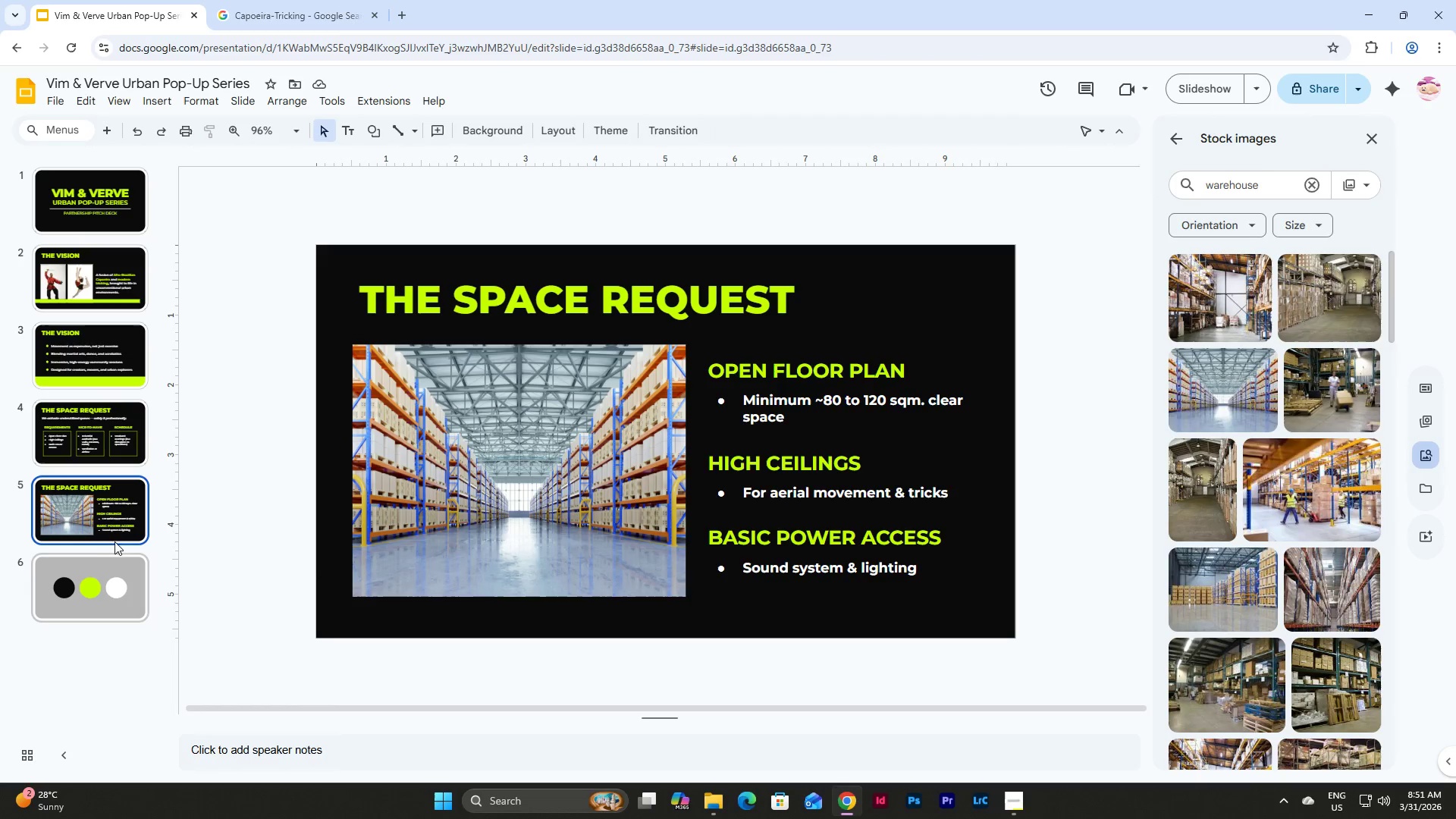 
left_click([101, 541])
 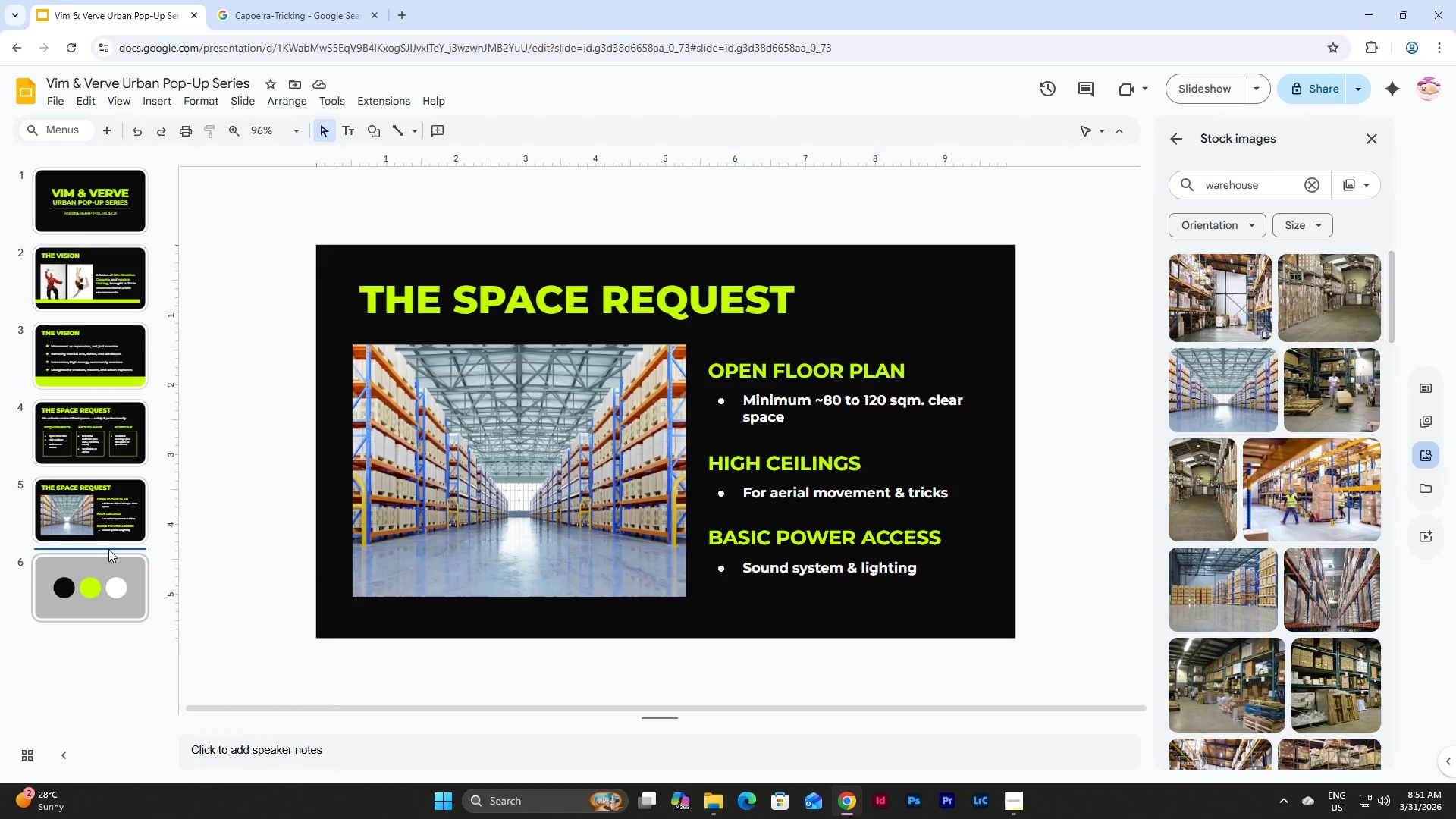 
key(Control+V)
 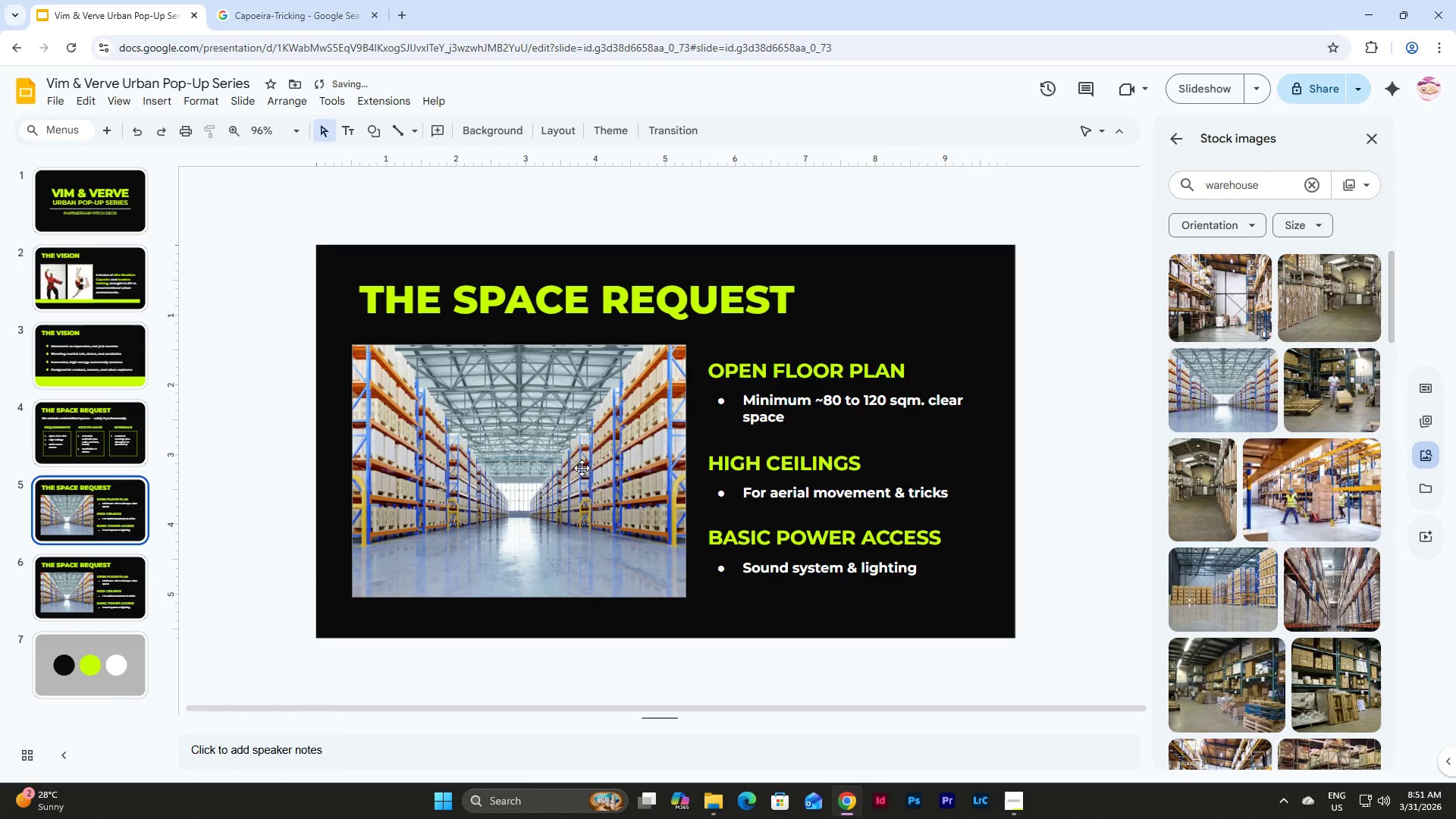 
left_click_drag(start_coordinate=[522, 473], to_coordinate=[1050, 711])
 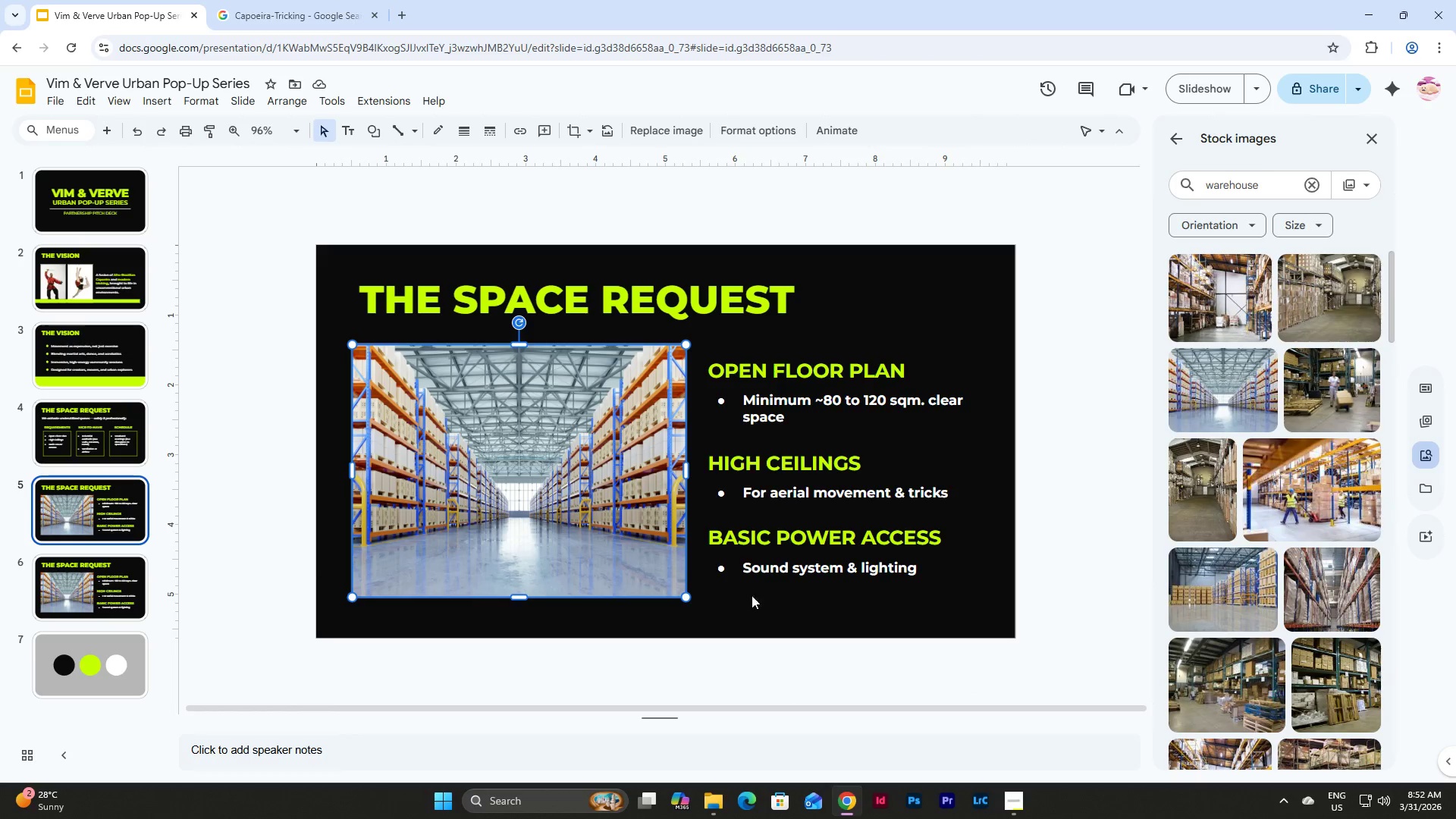 
left_click_drag(start_coordinate=[551, 457], to_coordinate=[852, 312])
 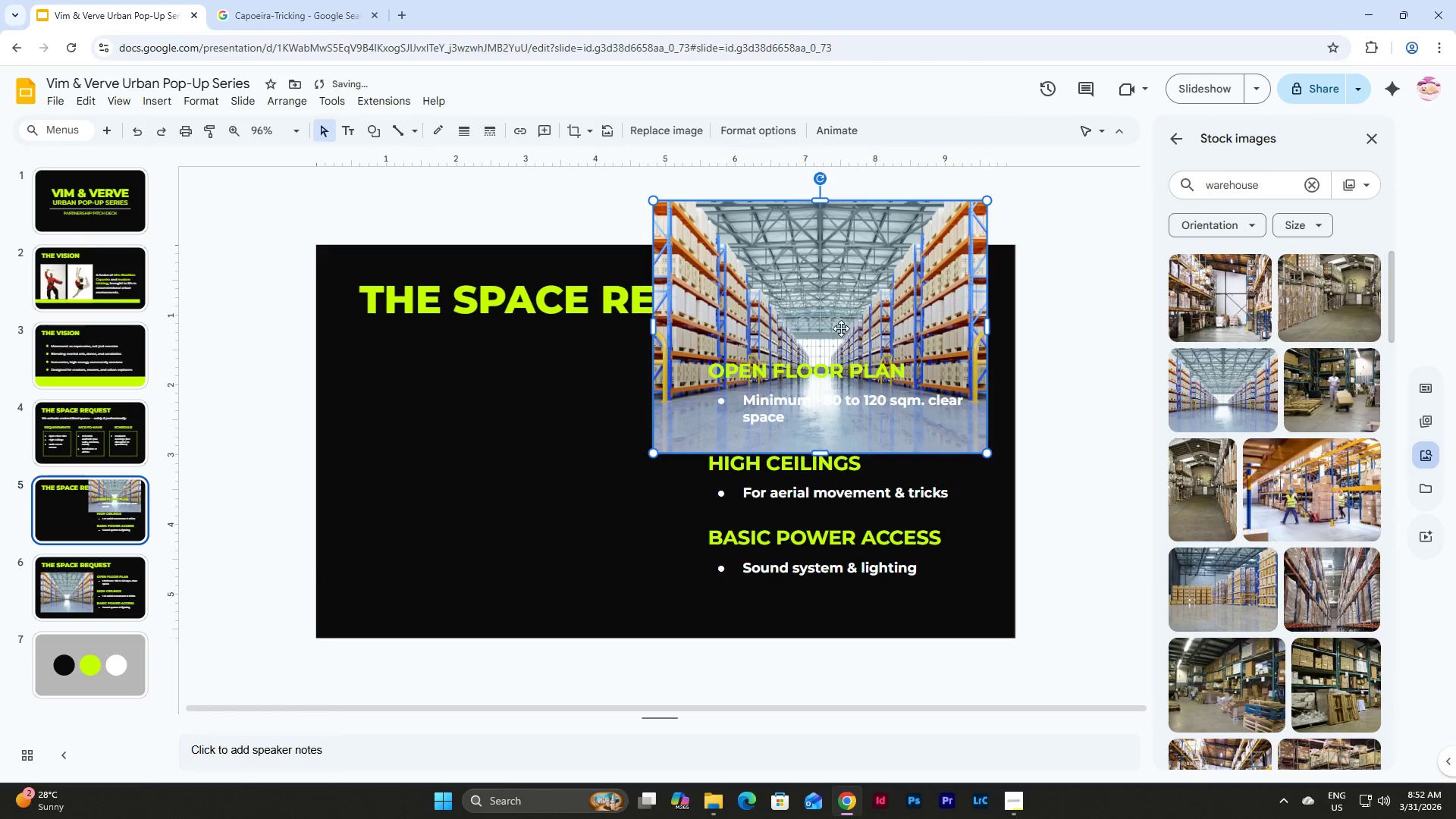 
left_click_drag(start_coordinate=[841, 328], to_coordinate=[1165, 495])
 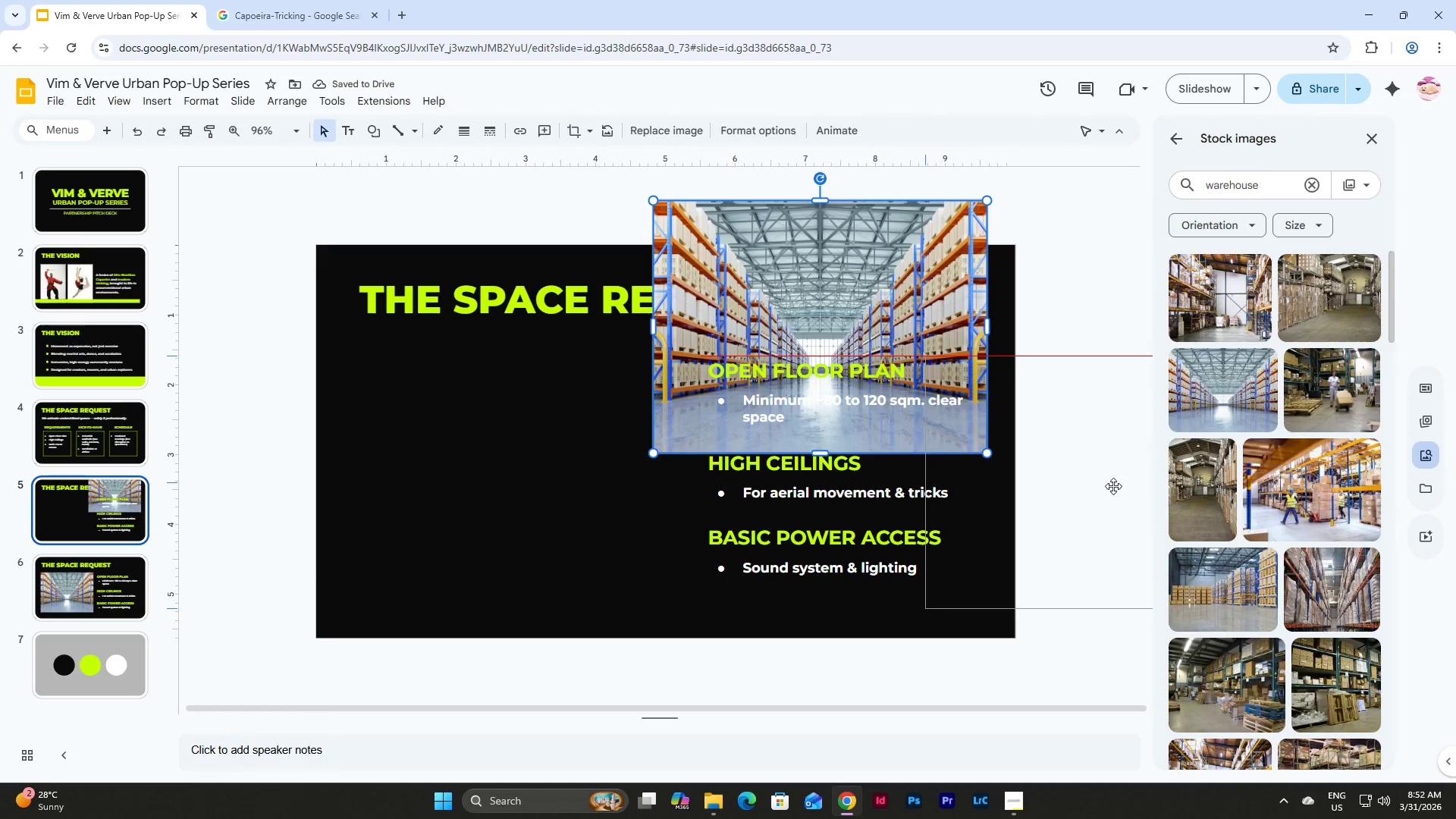 
left_click([1140, 486])
 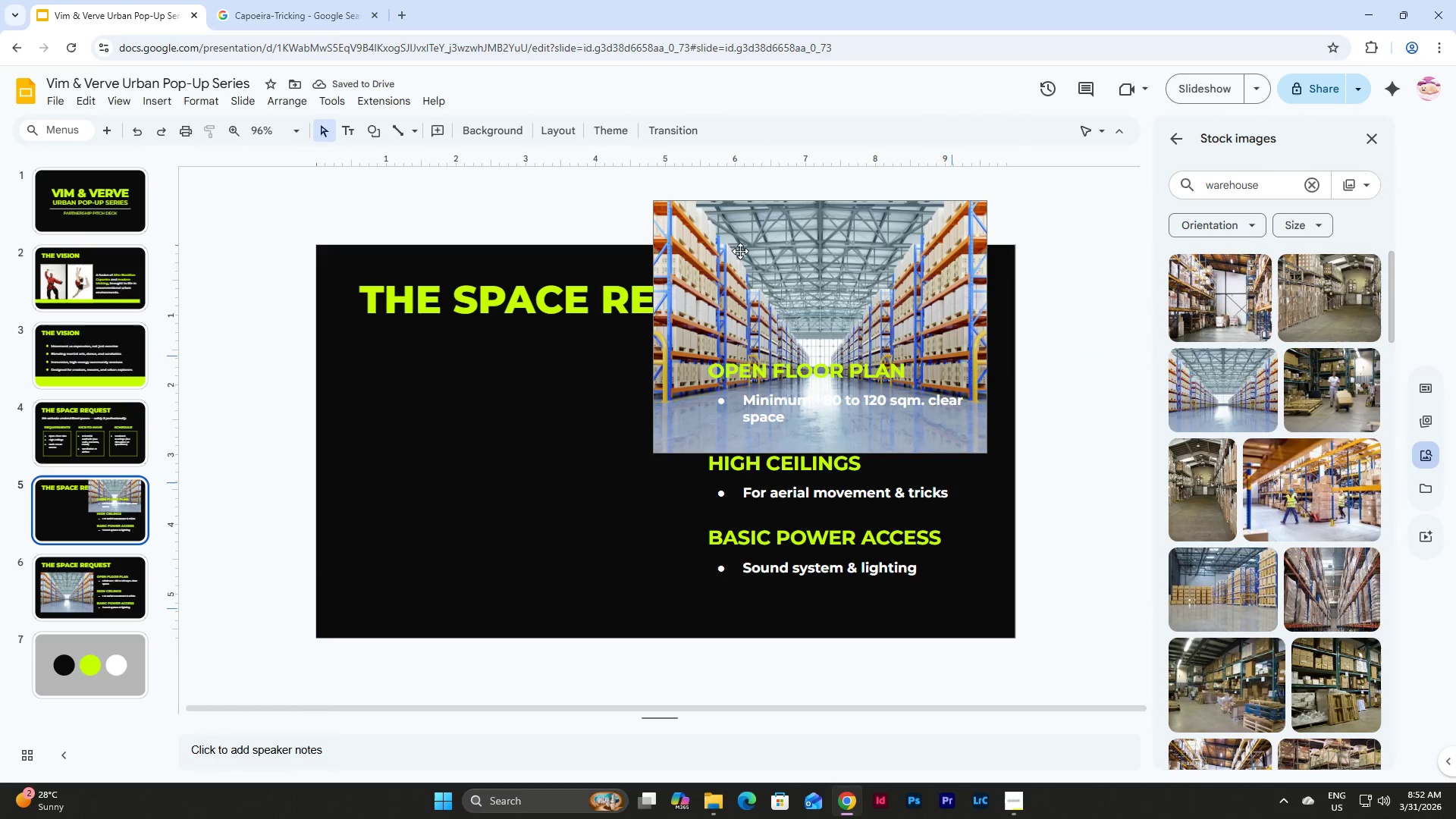 
left_click_drag(start_coordinate=[708, 227], to_coordinate=[434, 192])
 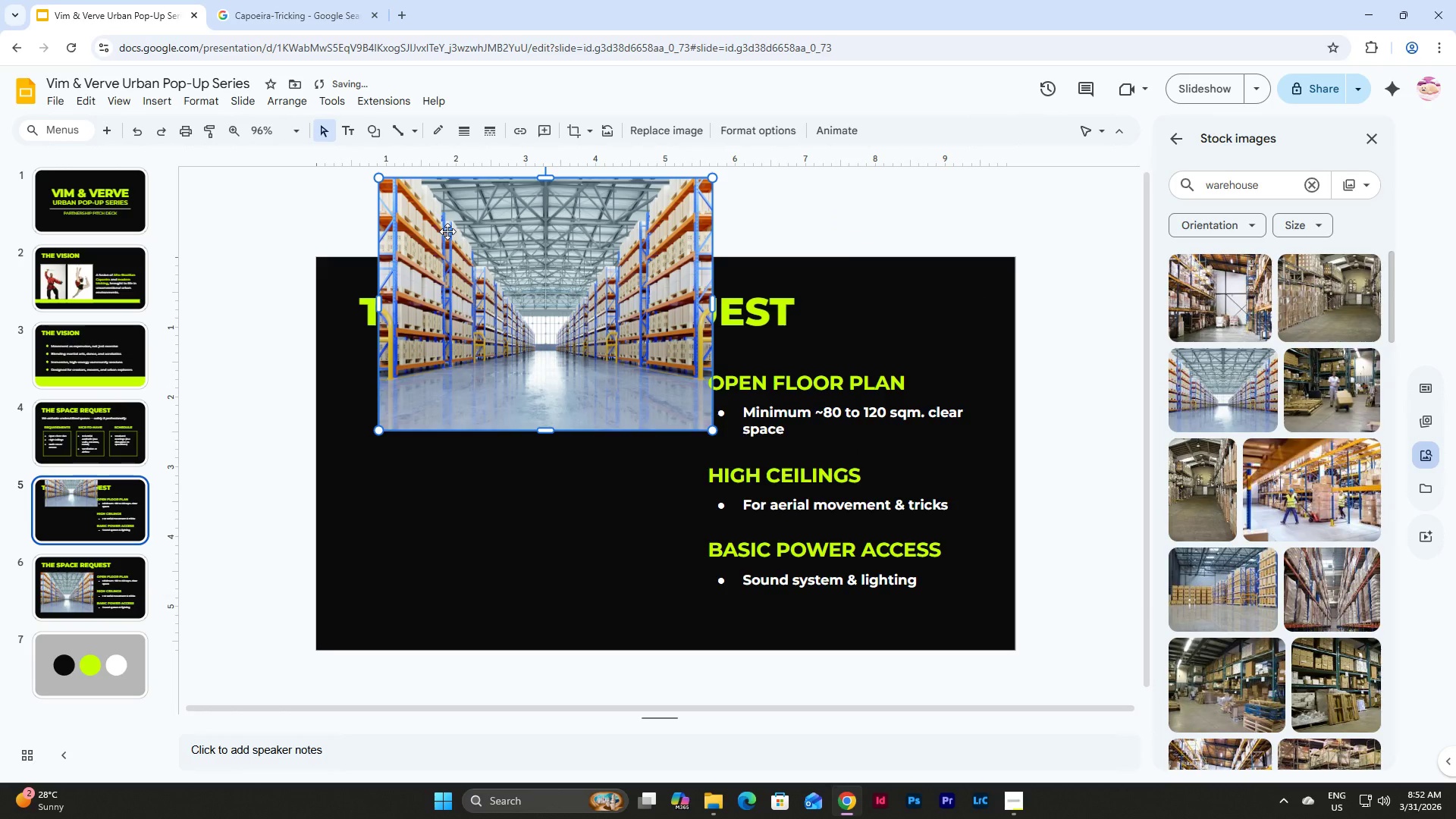 
left_click_drag(start_coordinate=[447, 231], to_coordinate=[808, 159])
 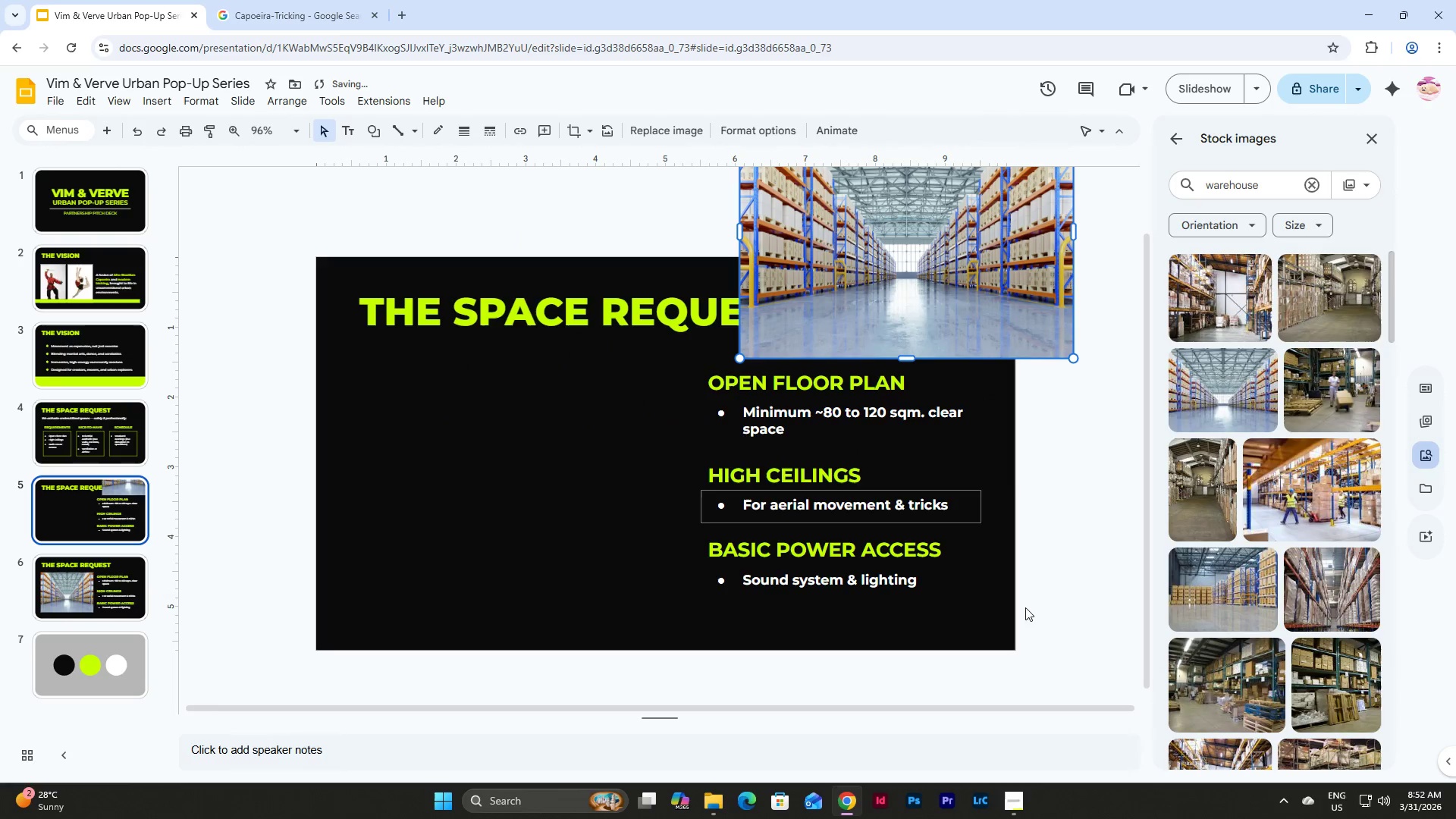 
left_click_drag(start_coordinate=[1035, 632], to_coordinate=[682, 375])
 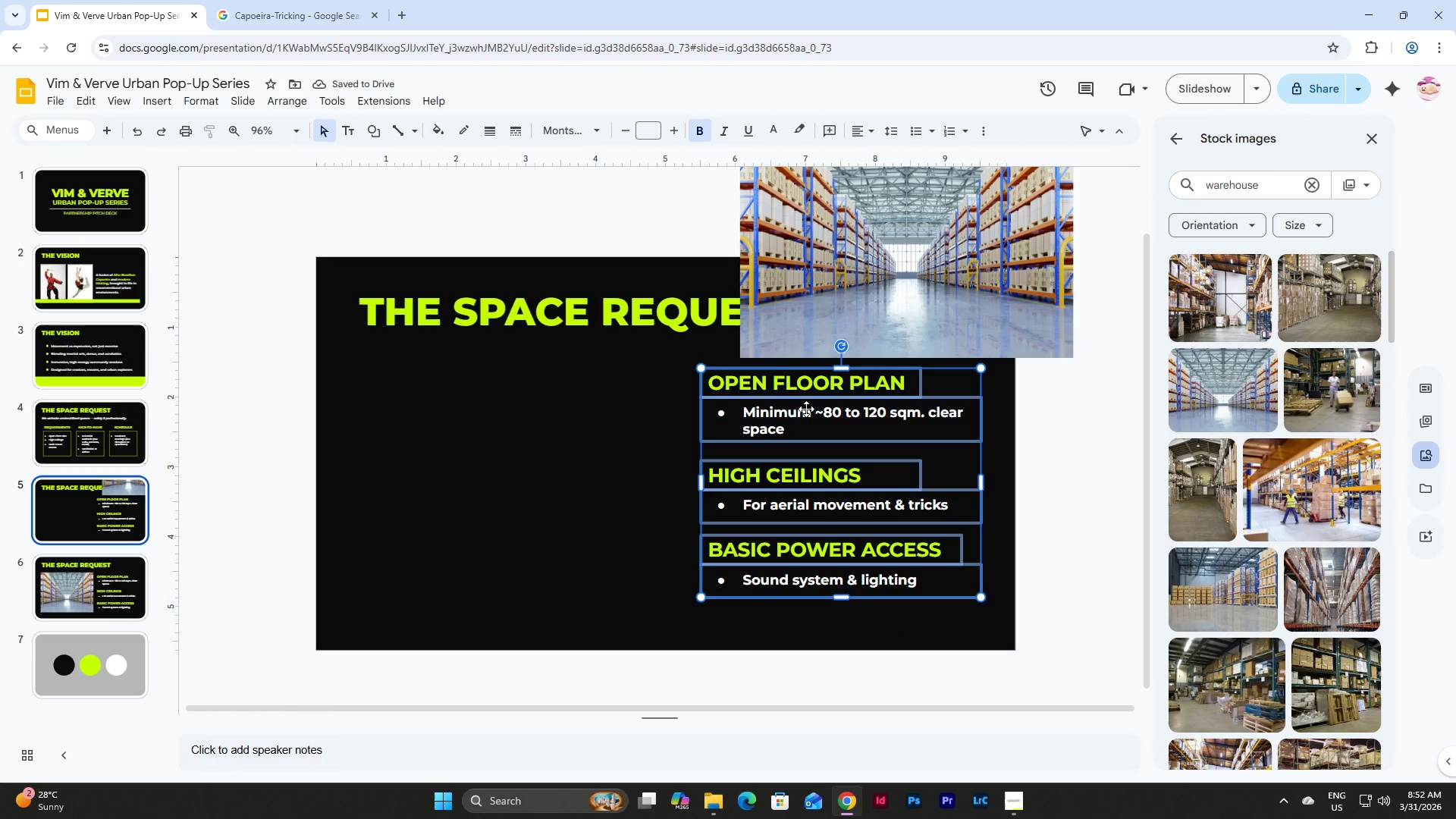 
key(Shift+ArrowLeft)
 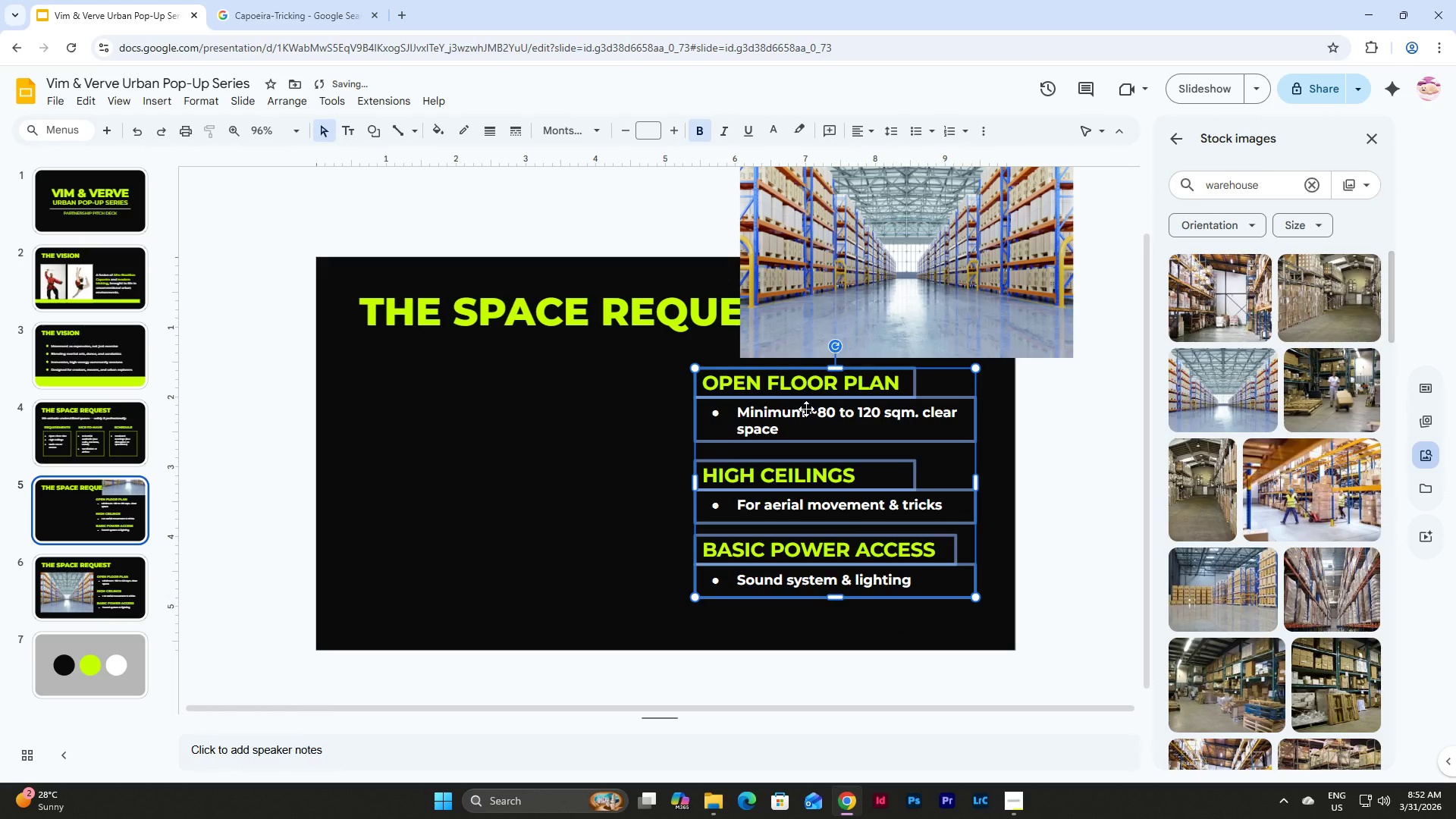 
key(Shift+ArrowLeft)
 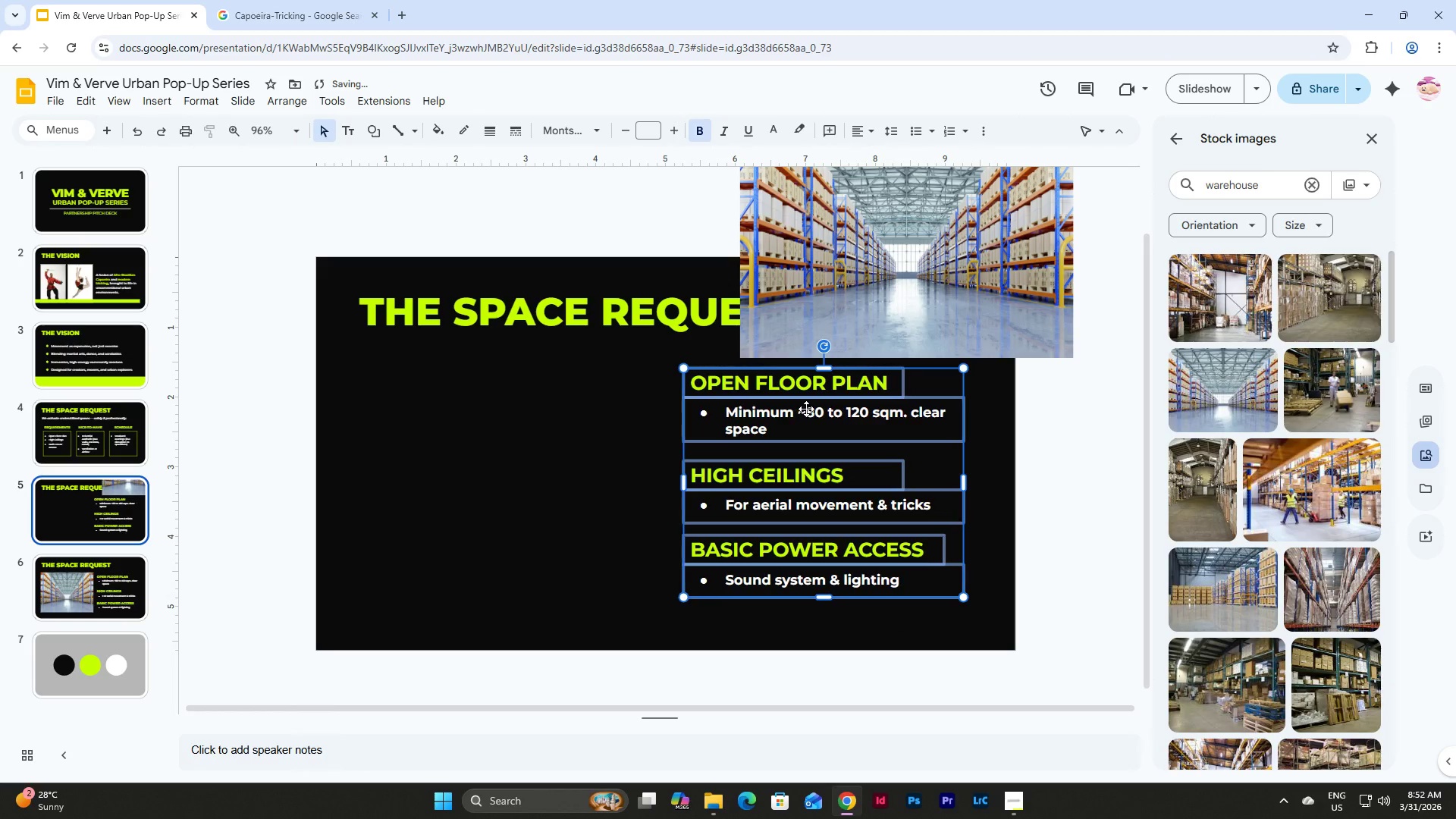 
hold_key(key=ArrowLeft, duration=1.5)
 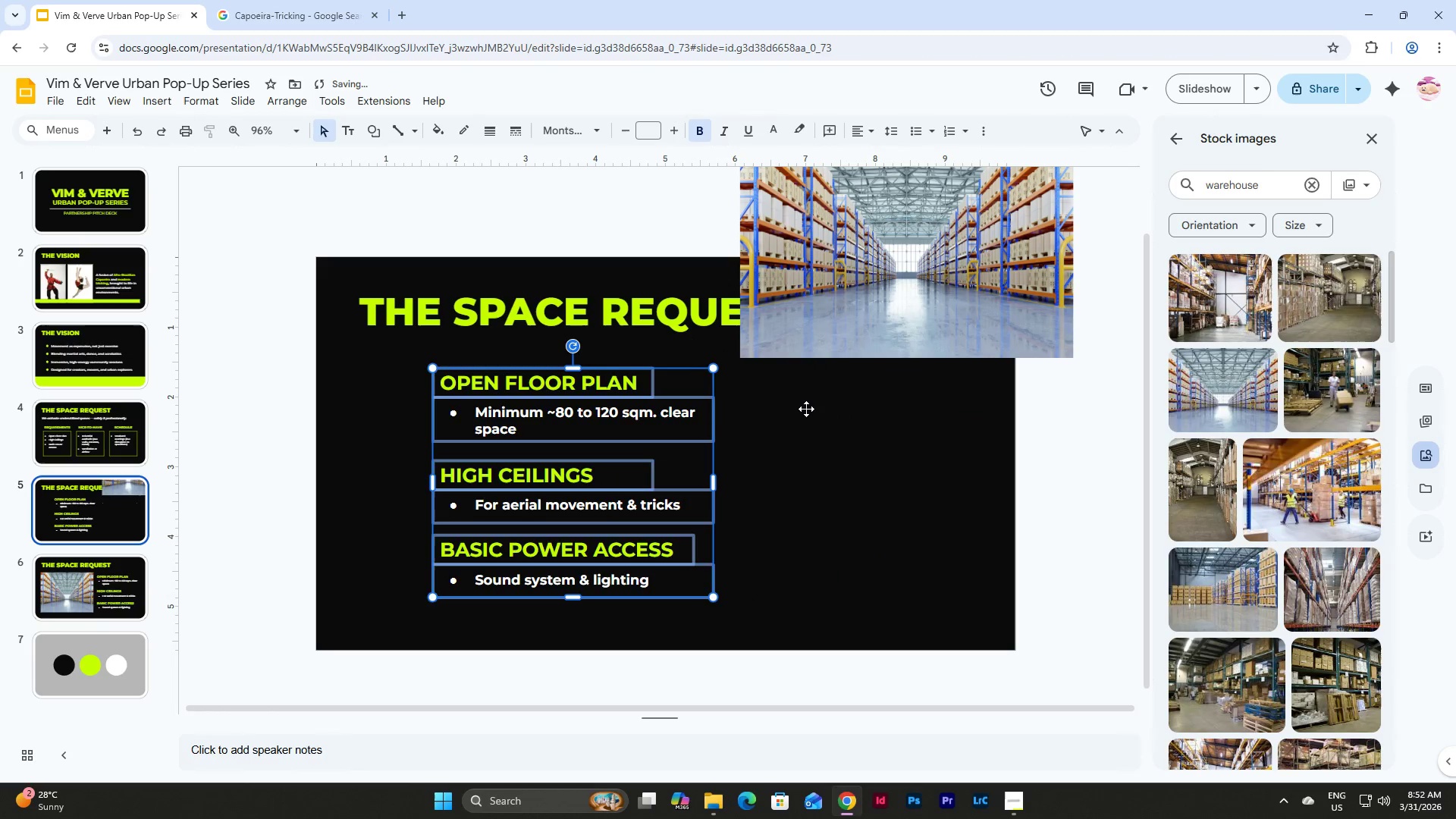 
hold_key(key=ArrowLeft, duration=0.41)
 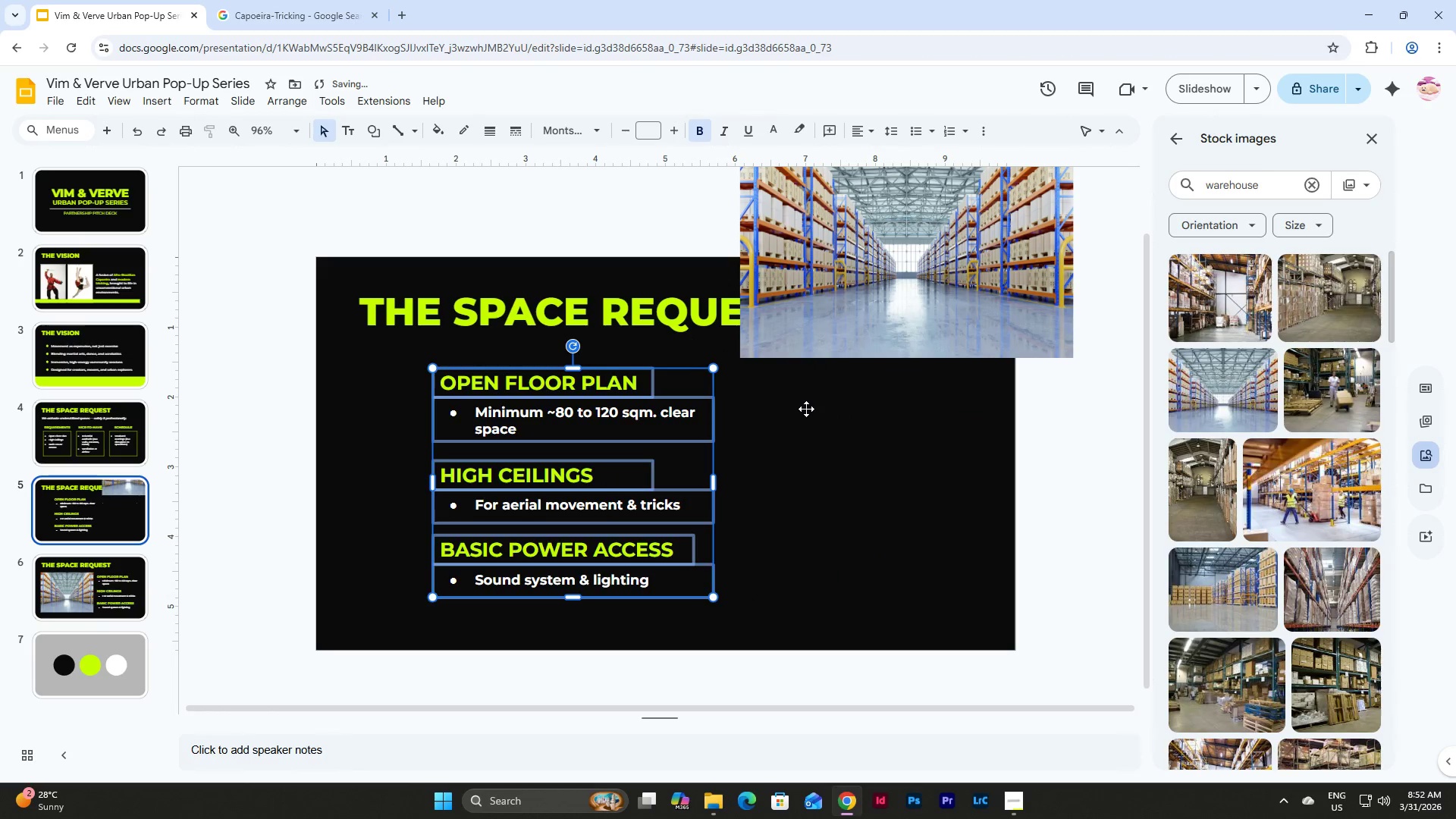 
hold_key(key=ArrowLeft, duration=0.81)
 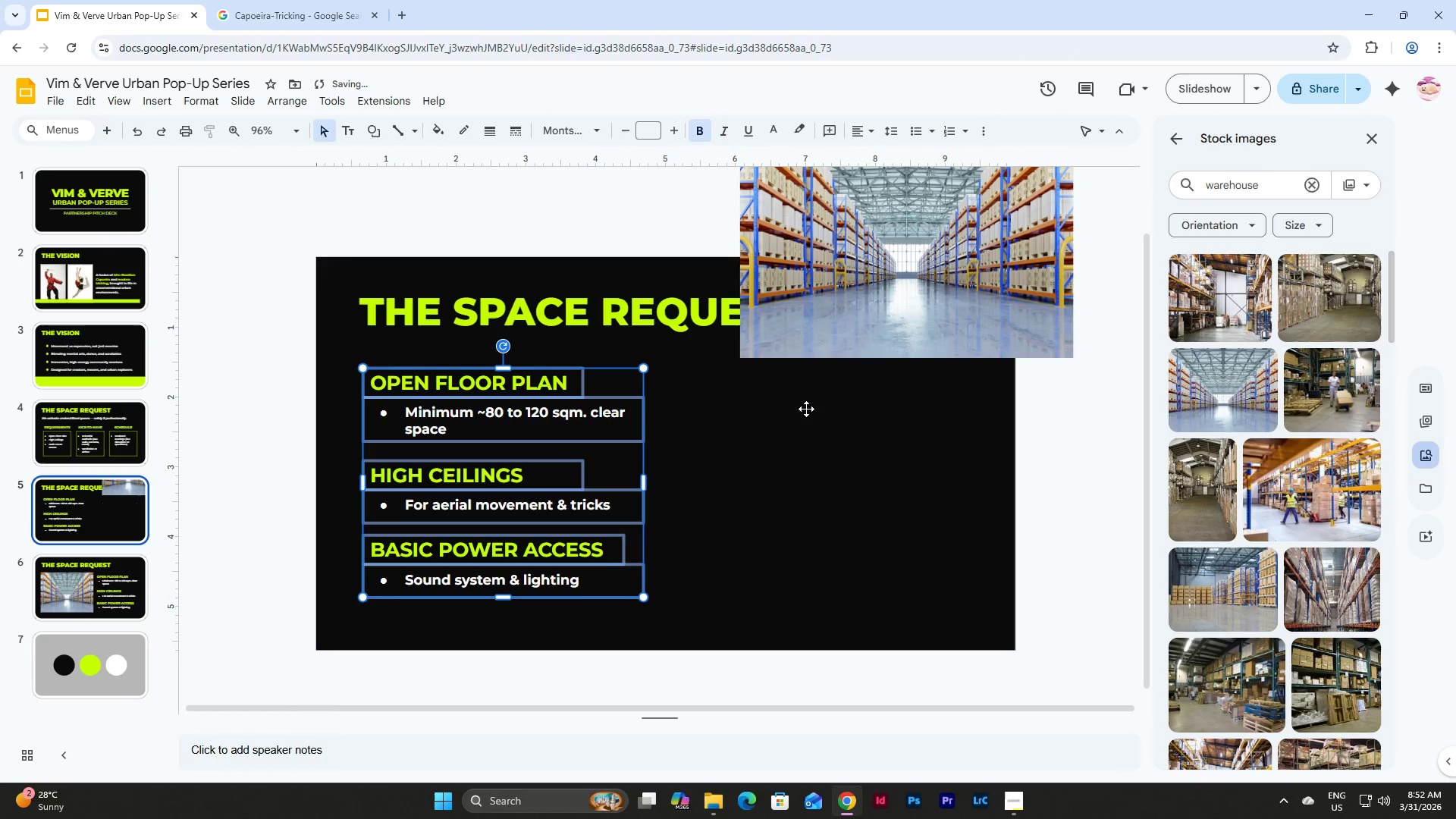 
hold_key(key=ArrowLeft, duration=0.52)
 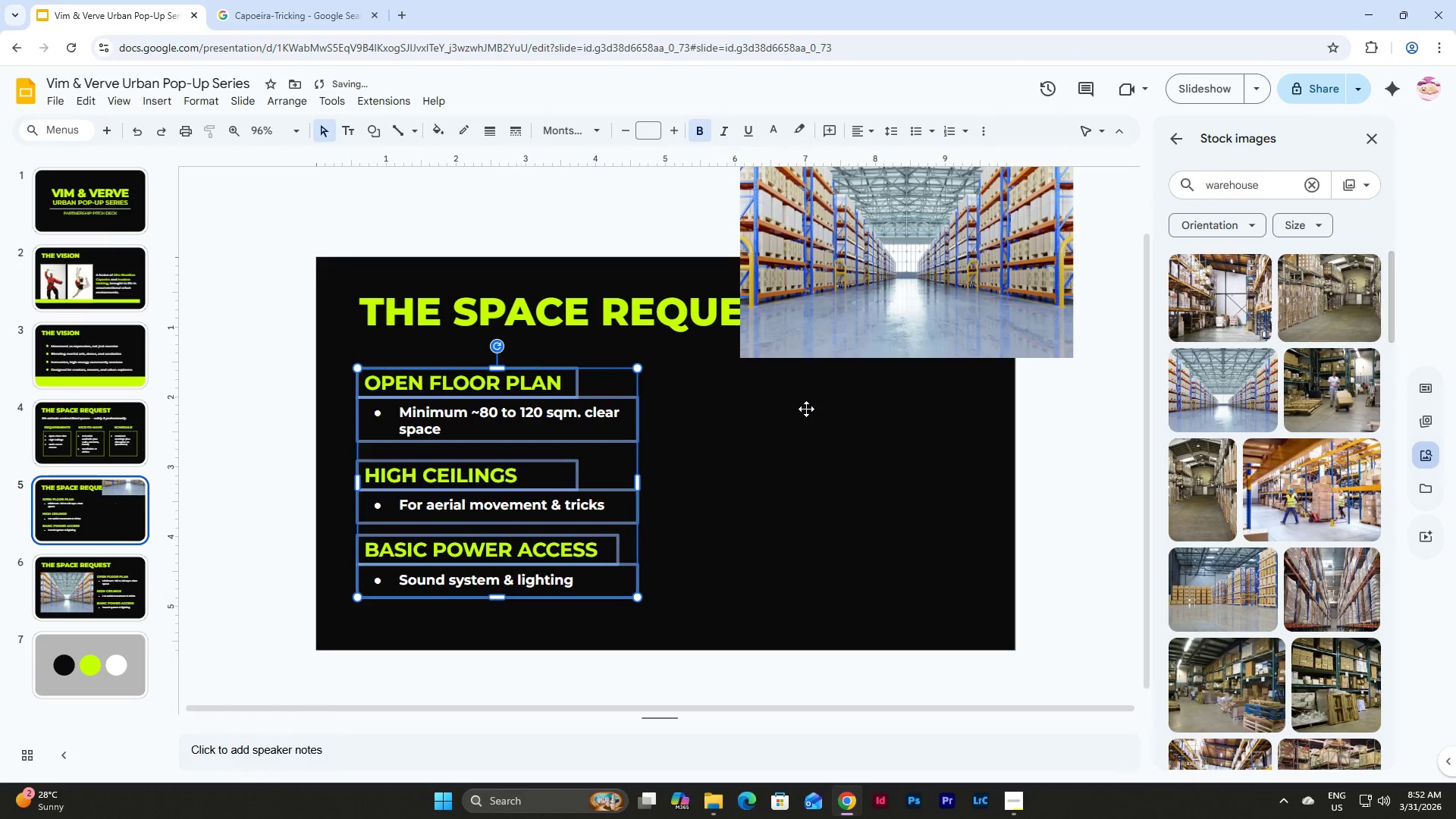 
key(Shift+ArrowLeft)
 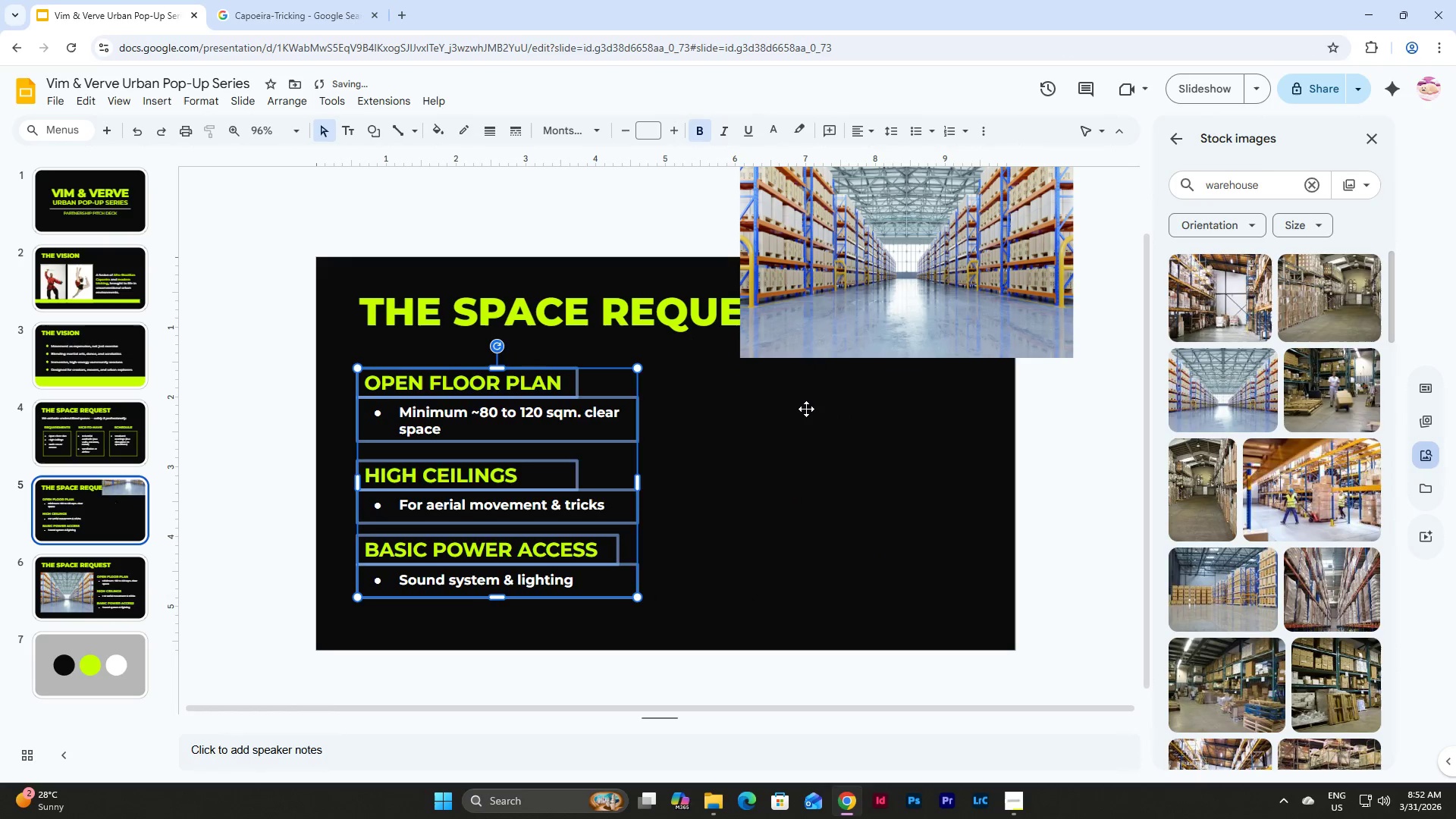 
key(Shift+ArrowLeft)
 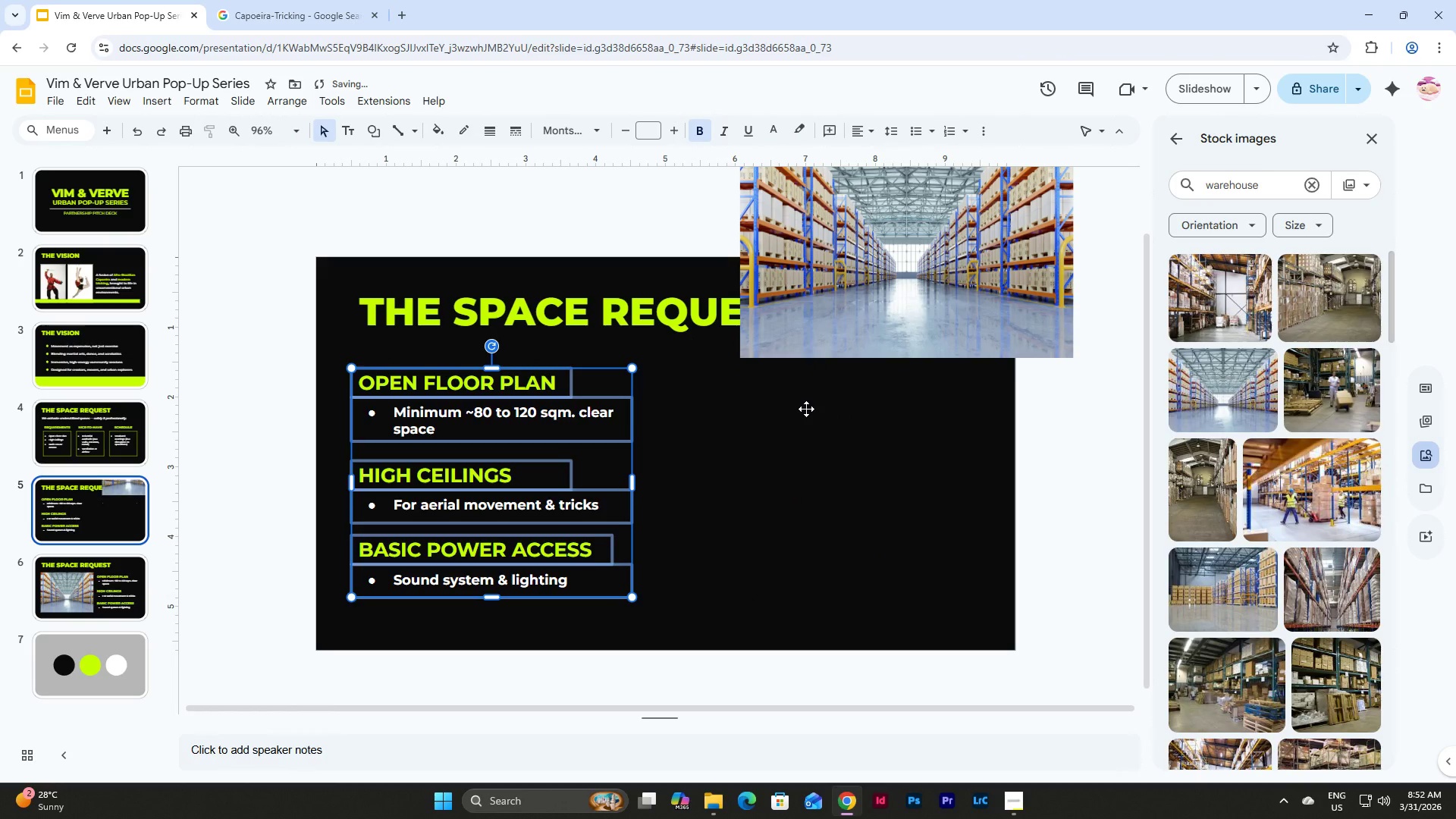 
key(Shift+ArrowLeft)
 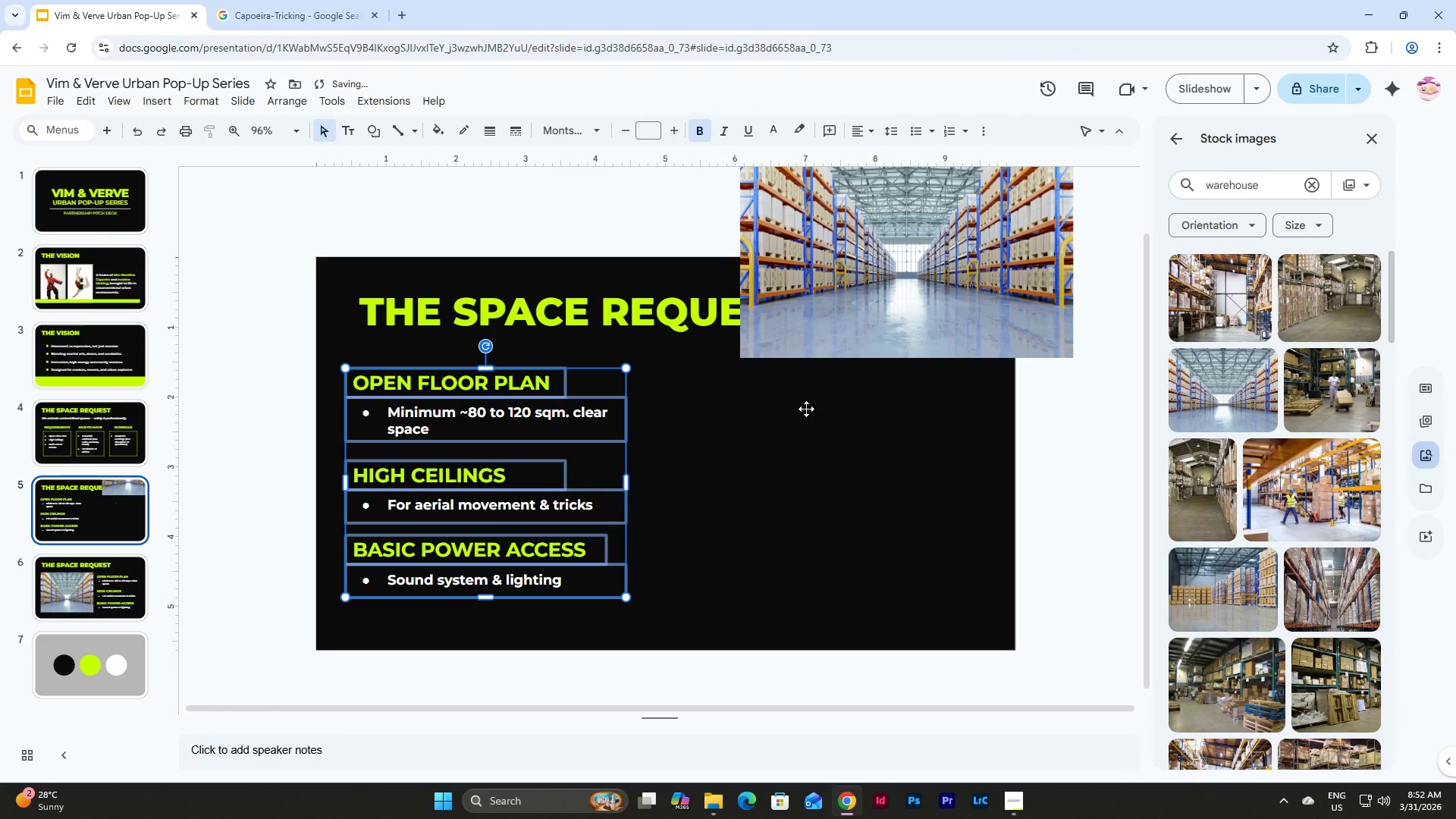 
key(Shift+ArrowRight)
 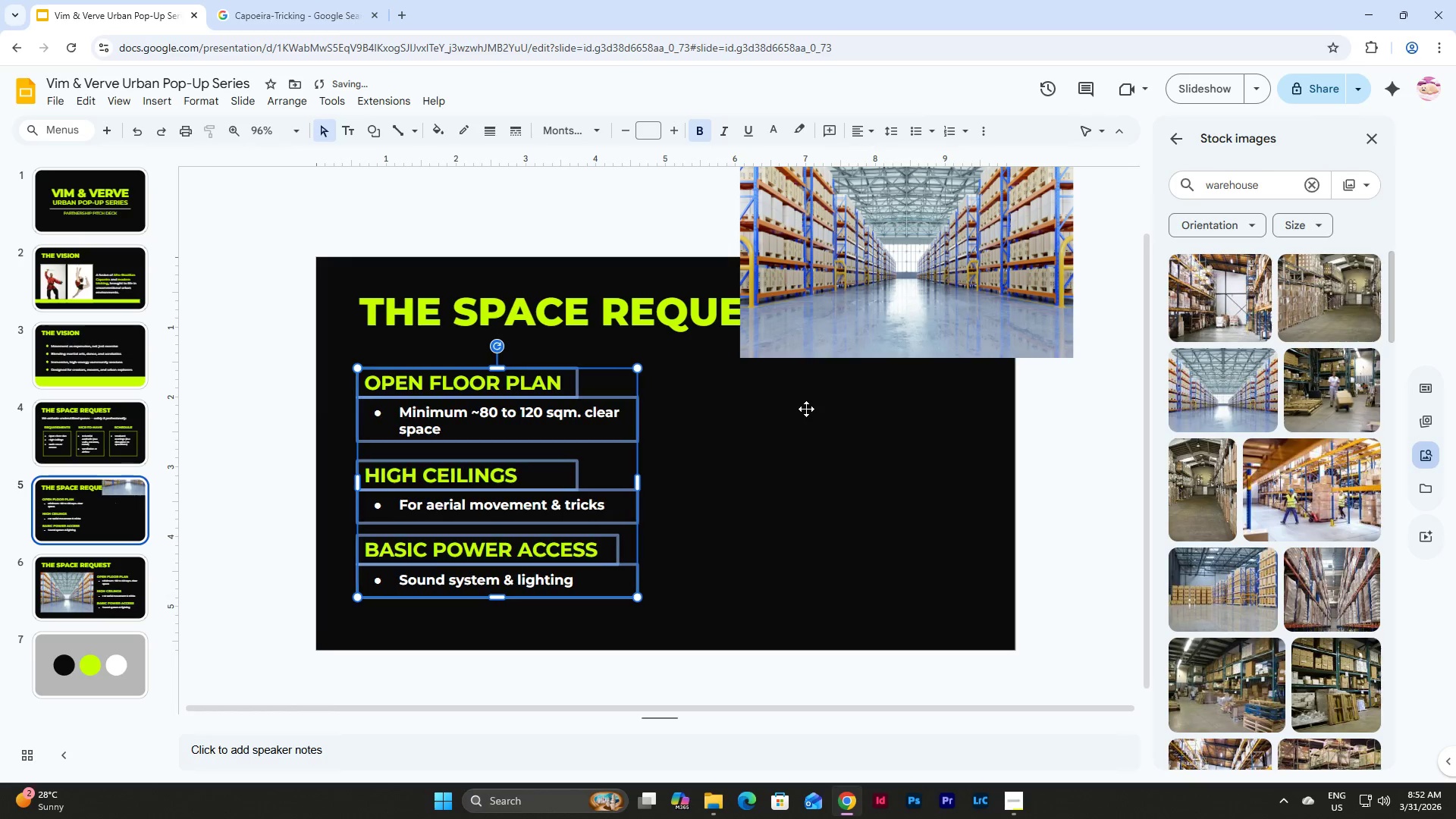 
key(Shift+ArrowRight)
 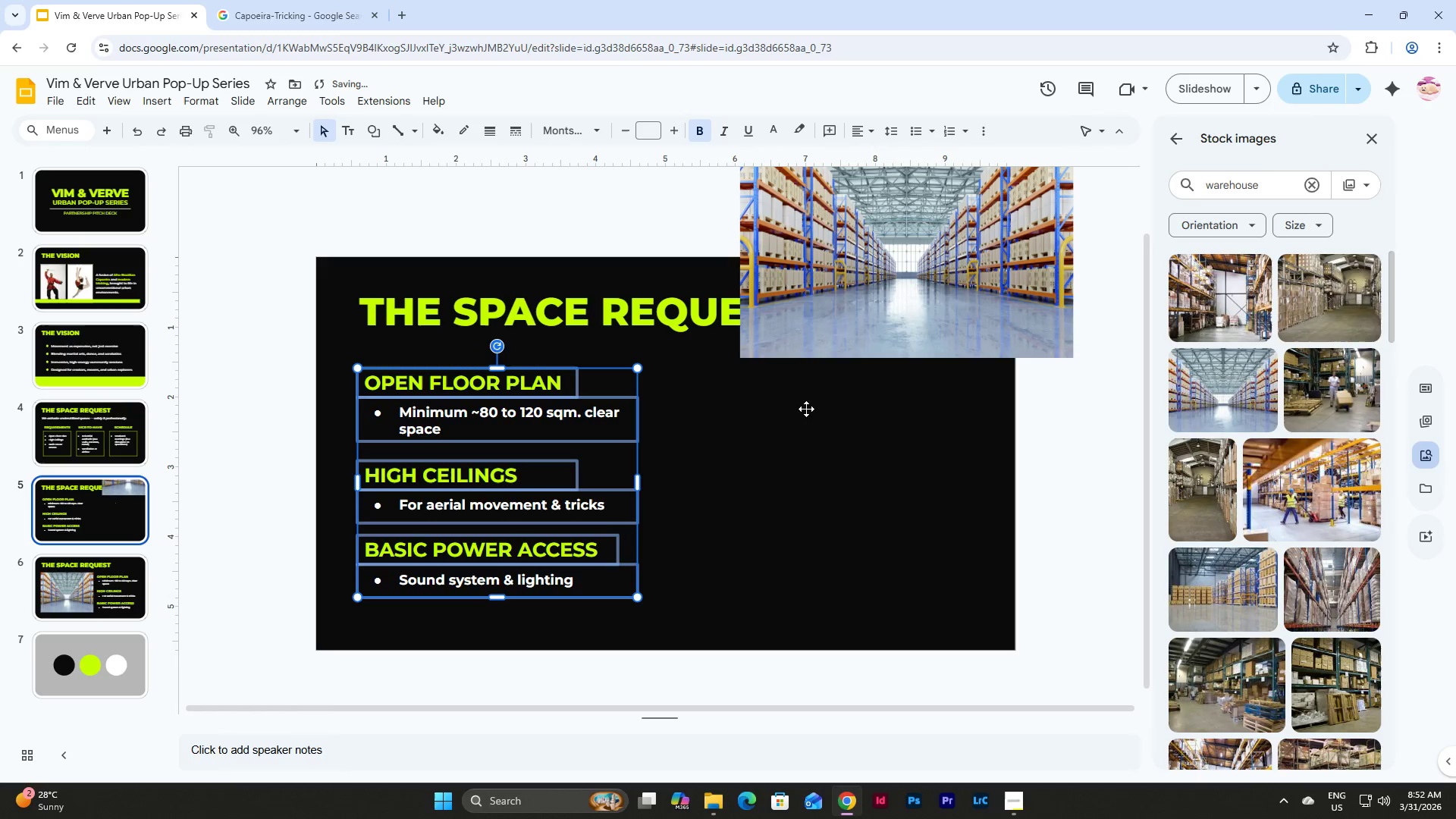 
left_click([851, 302])
 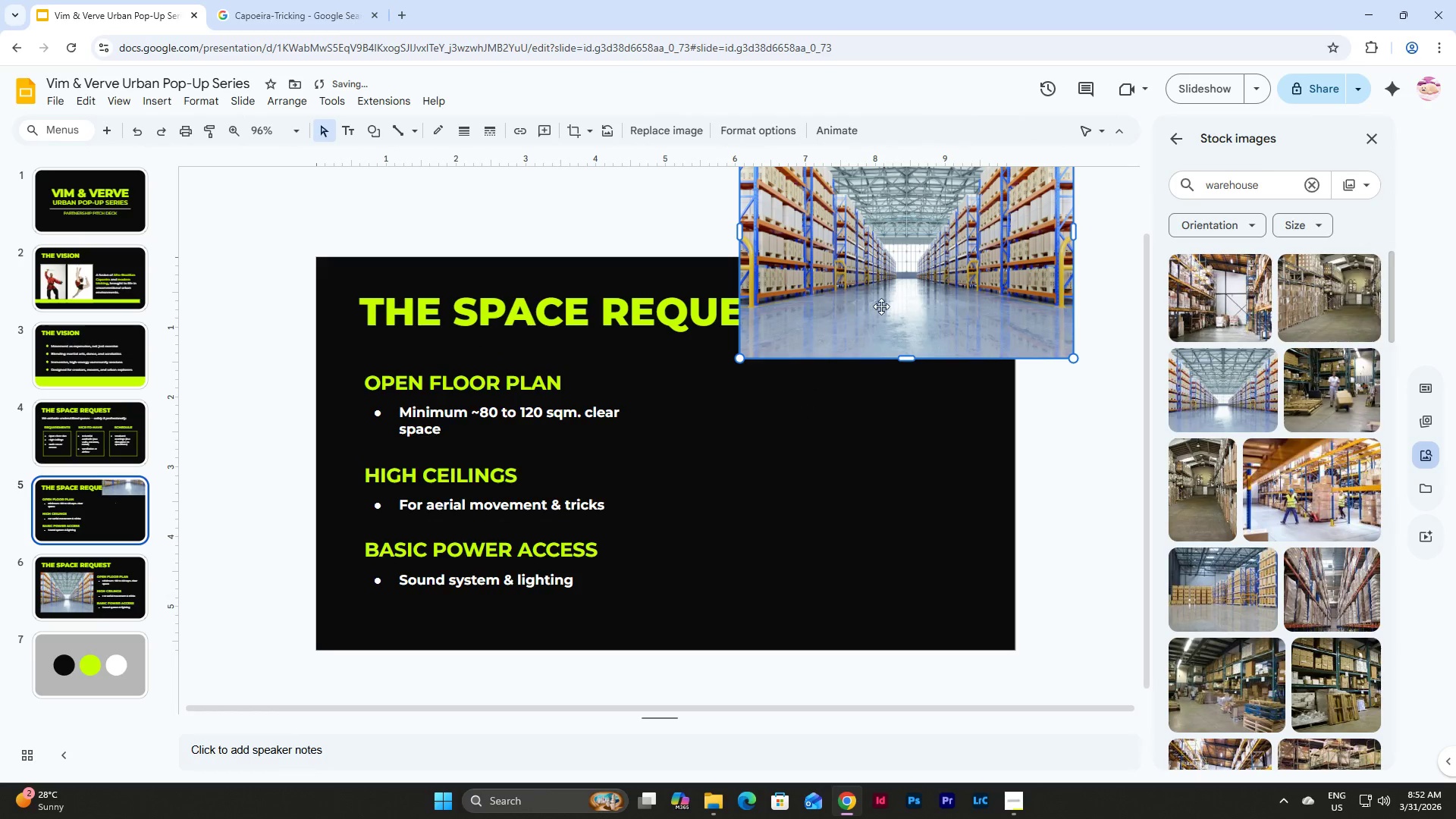 
left_click_drag(start_coordinate=[886, 300], to_coordinate=[802, 537])
 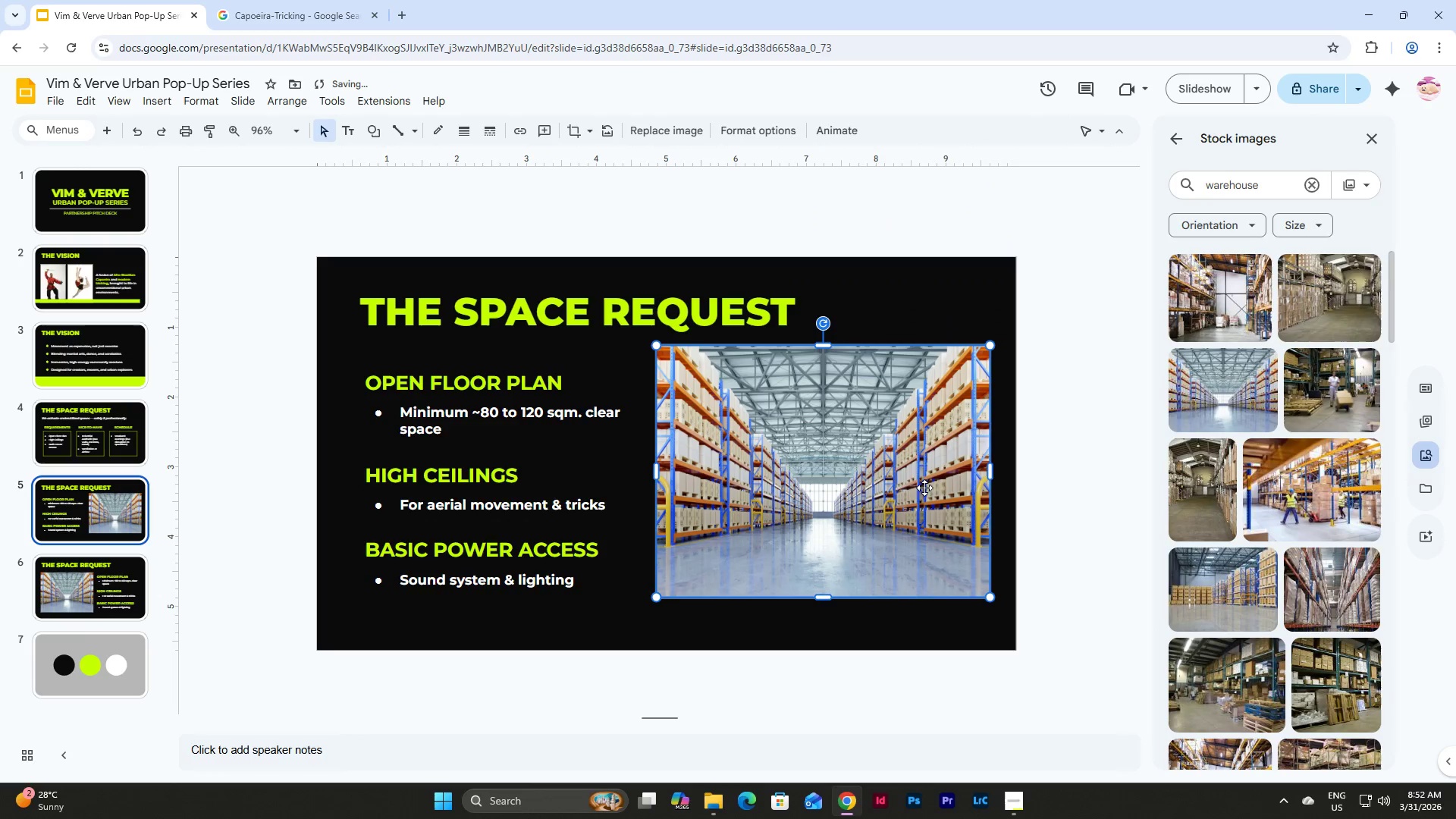 
left_click_drag(start_coordinate=[900, 488], to_coordinate=[899, 497])
 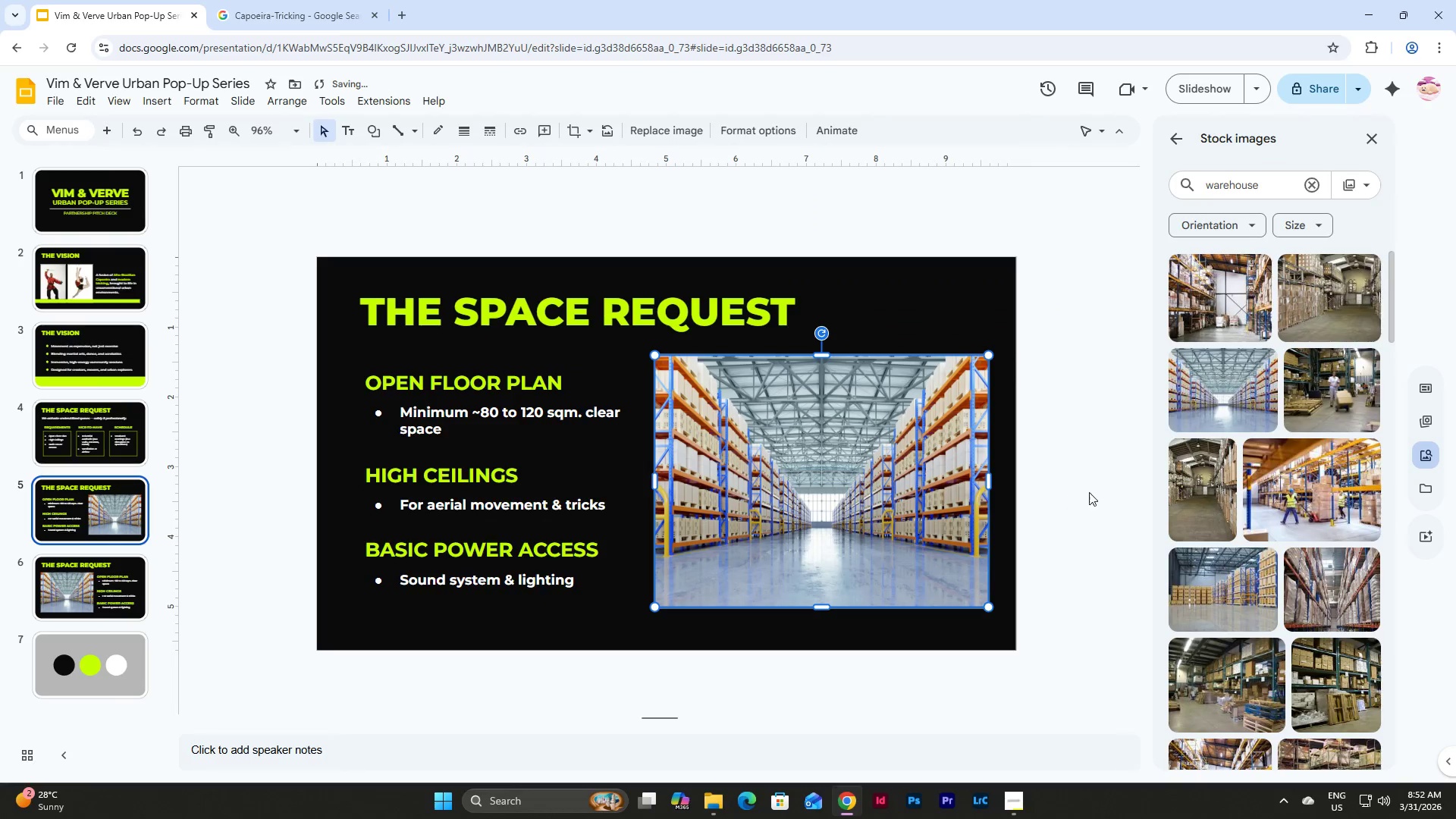 
left_click([1094, 489])
 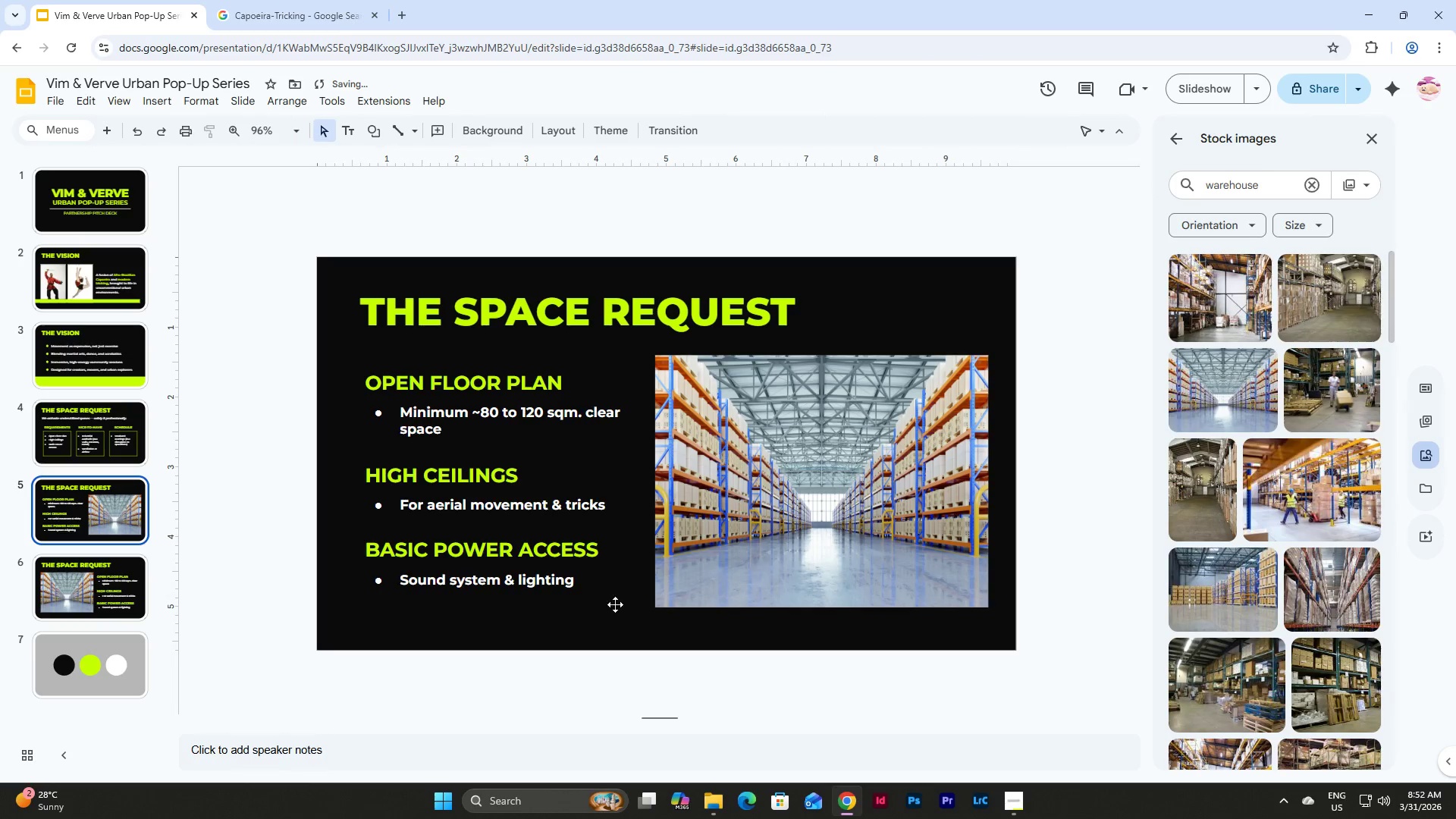 
left_click_drag(start_coordinate=[606, 616], to_coordinate=[357, 365])
 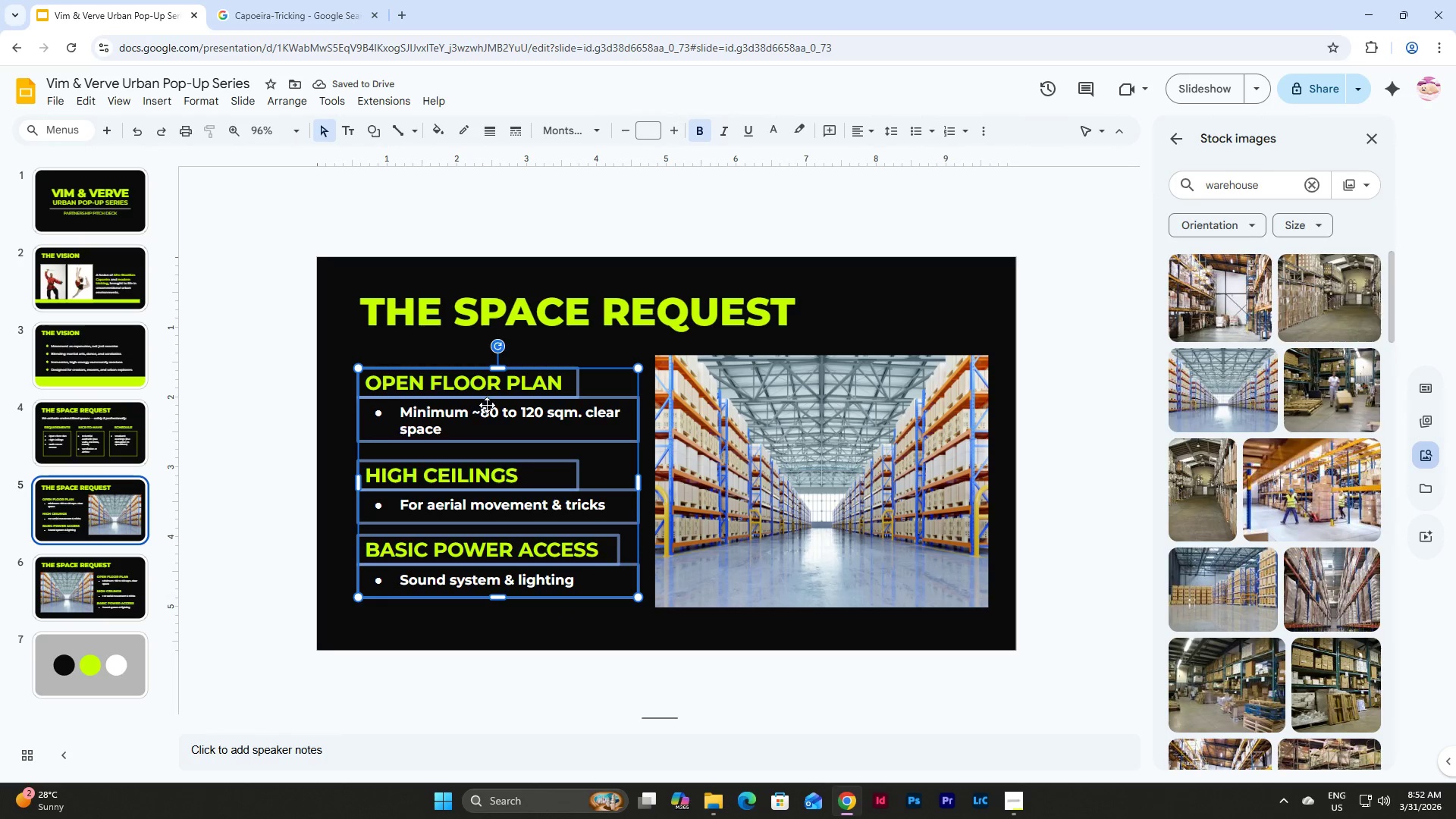 
left_click_drag(start_coordinate=[487, 405], to_coordinate=[483, 406])
 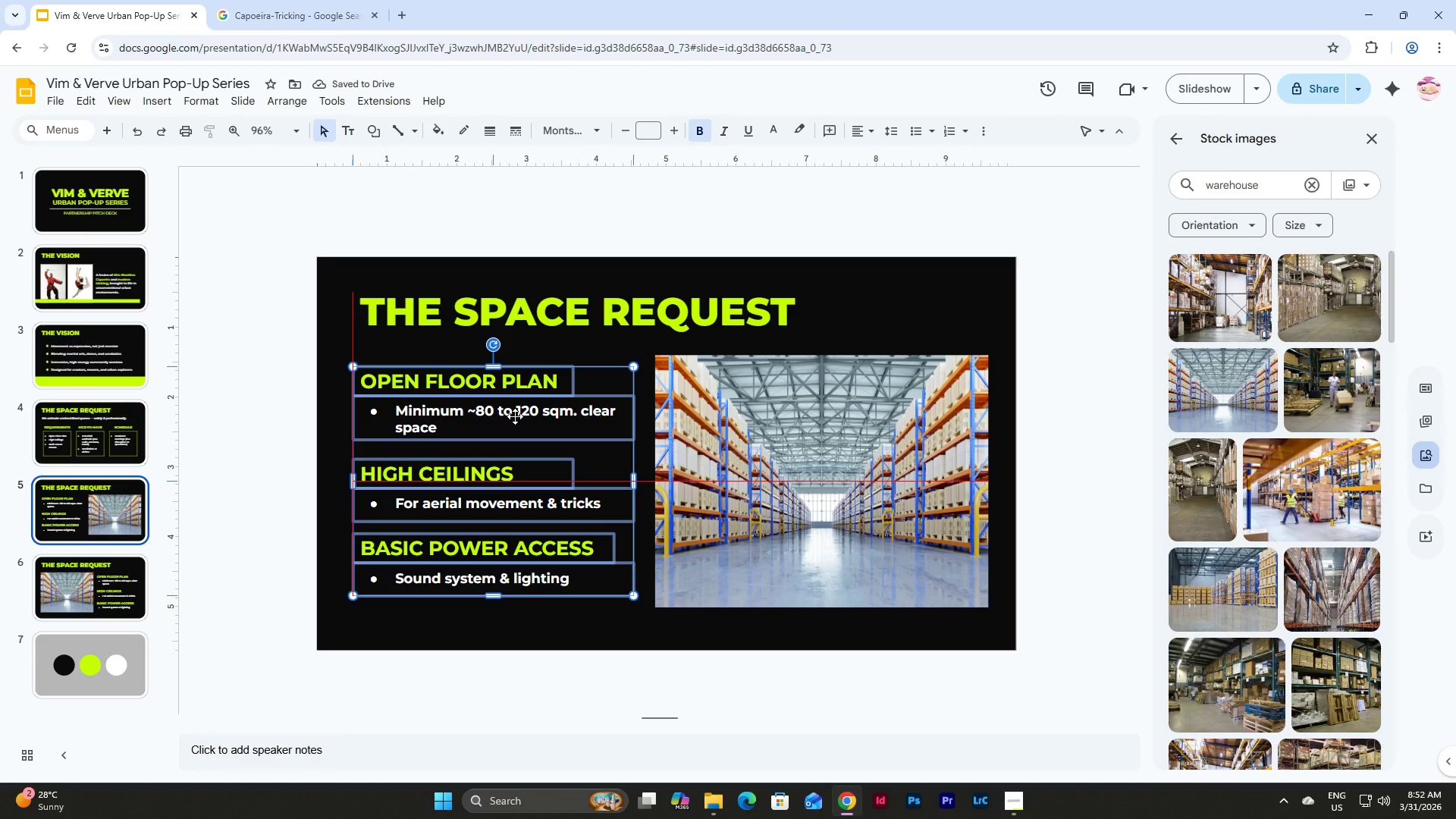 
left_click([872, 325])
 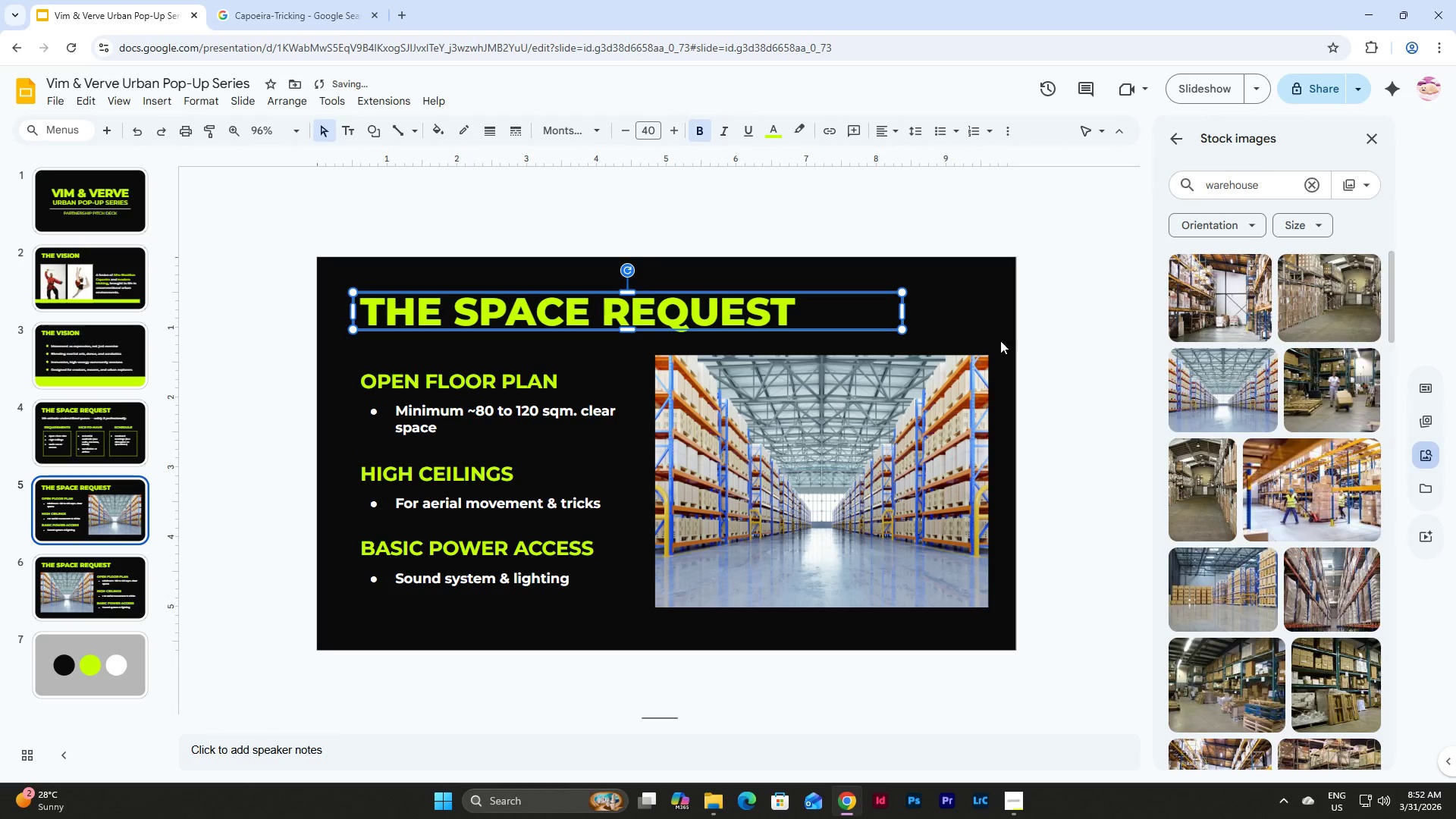 
left_click([1008, 331])
 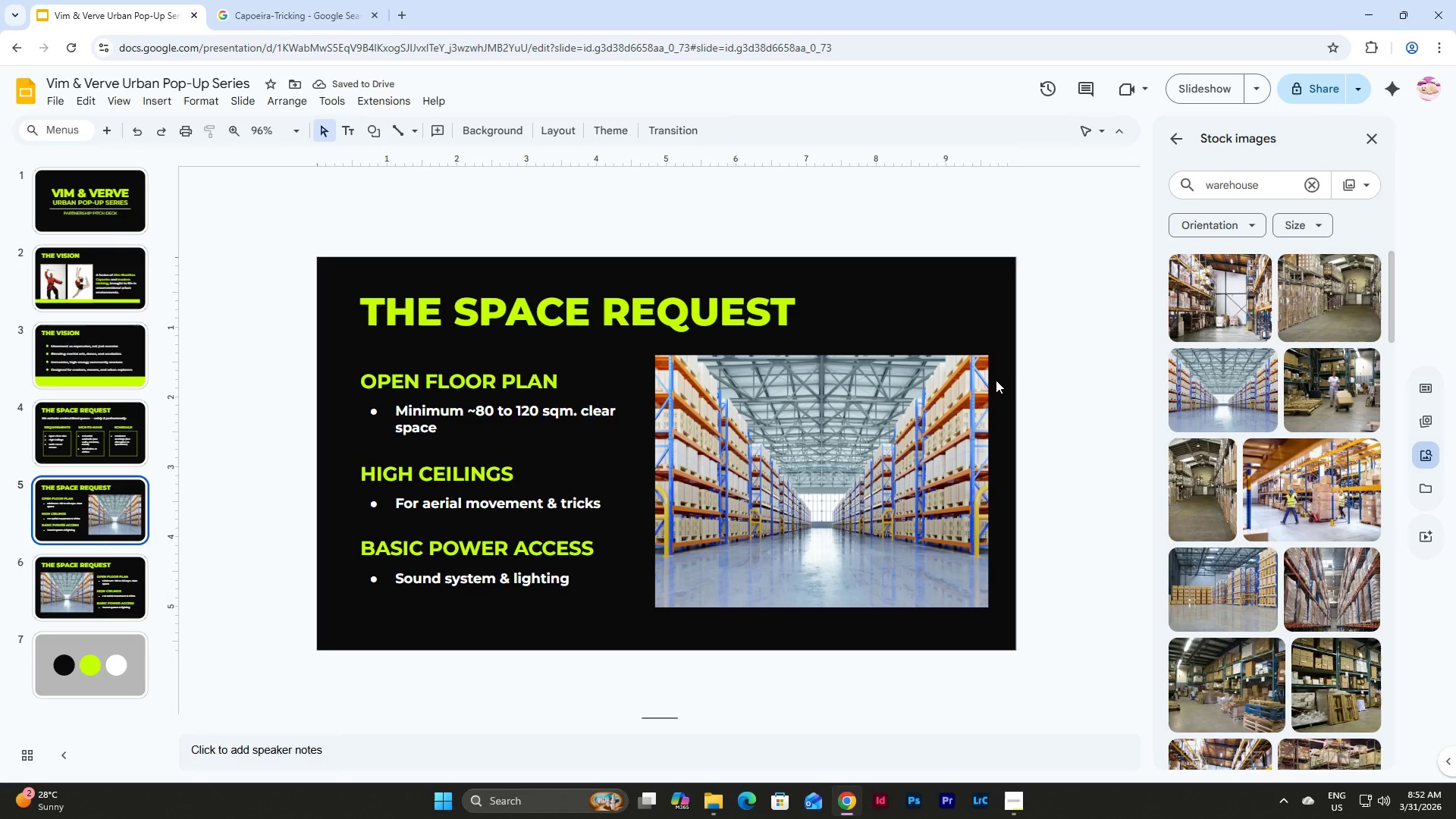 
left_click([911, 402])
 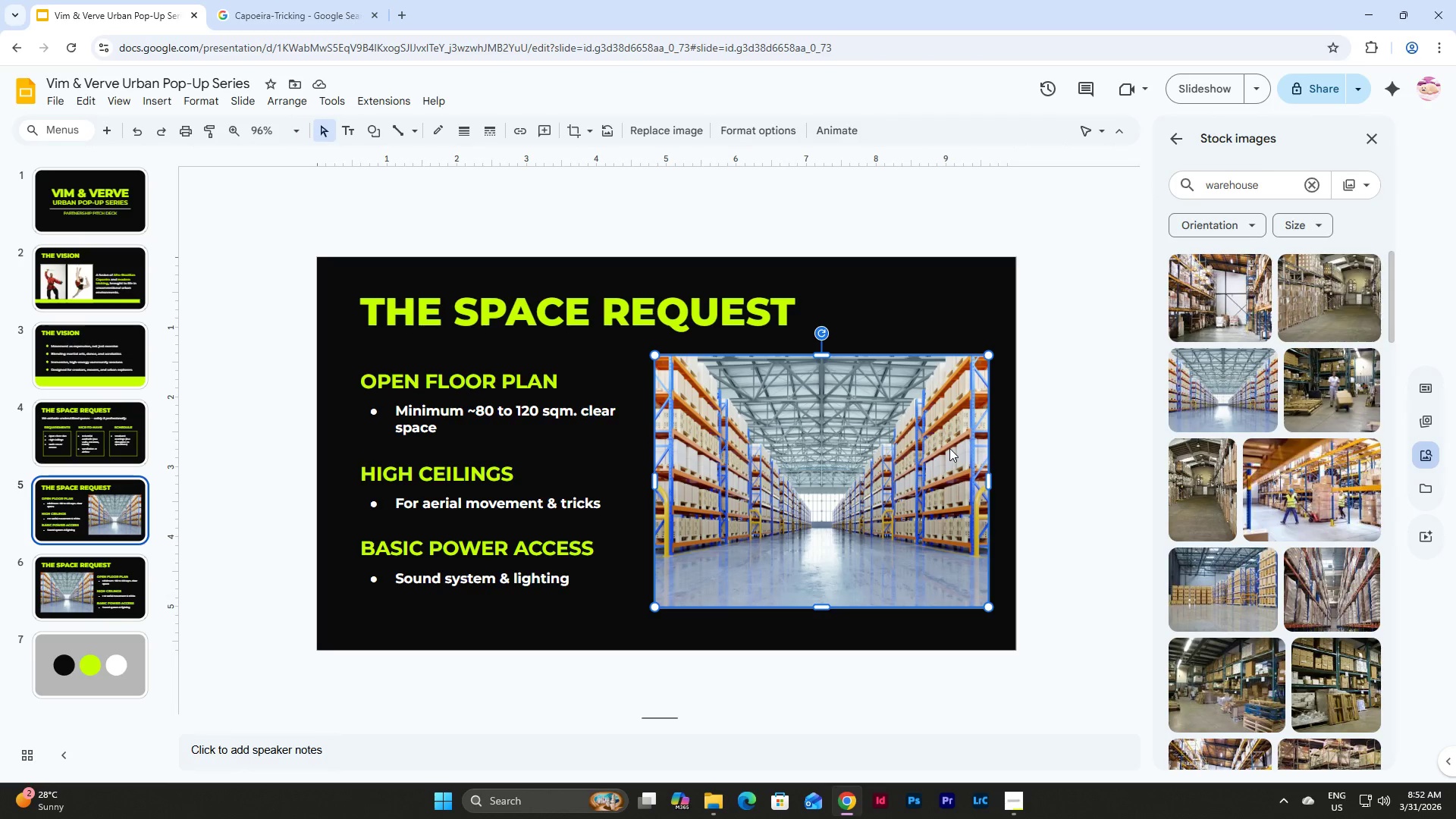 
left_click_drag(start_coordinate=[942, 448], to_coordinate=[934, 447])
 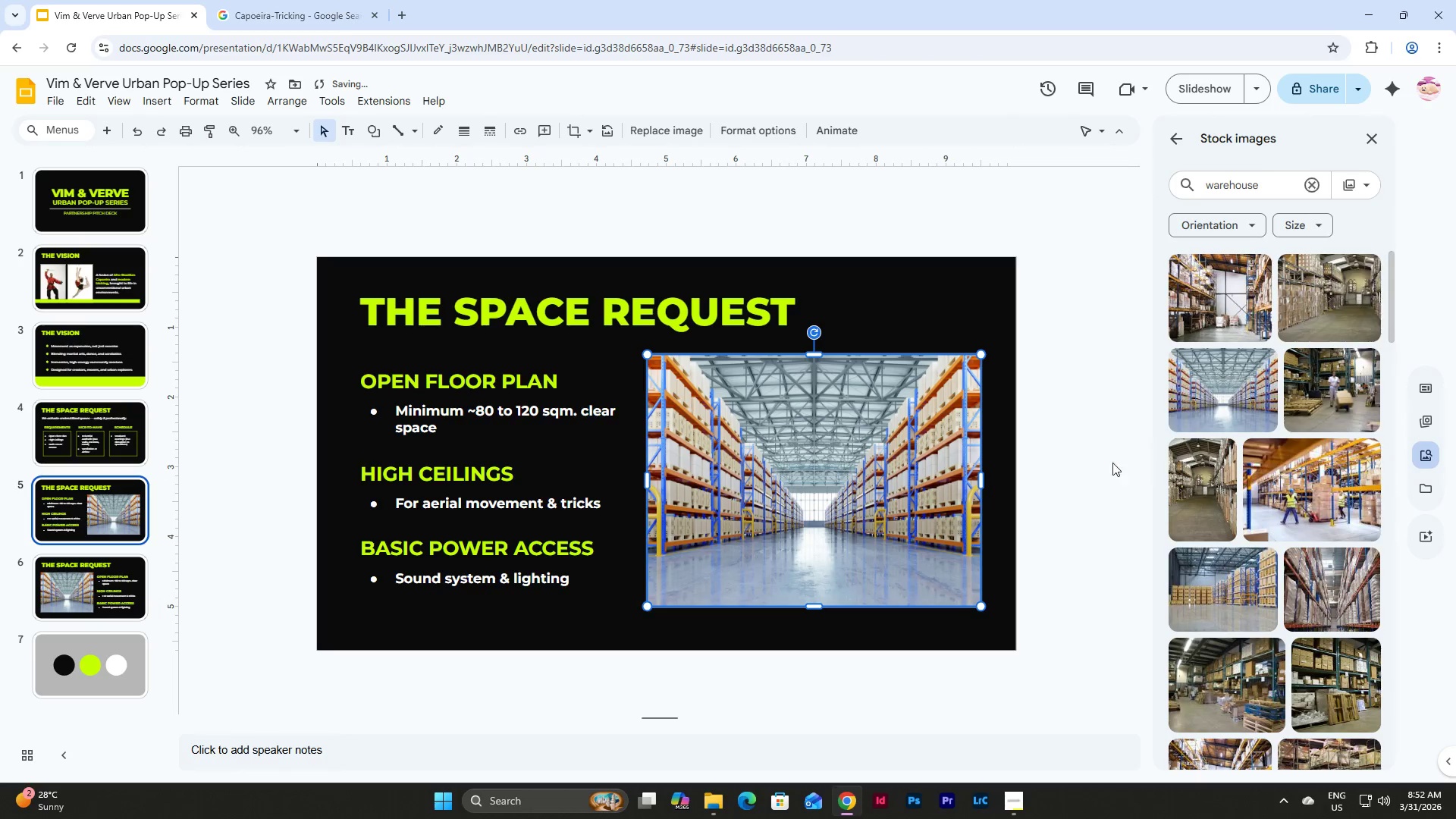 
left_click([1041, 452])
 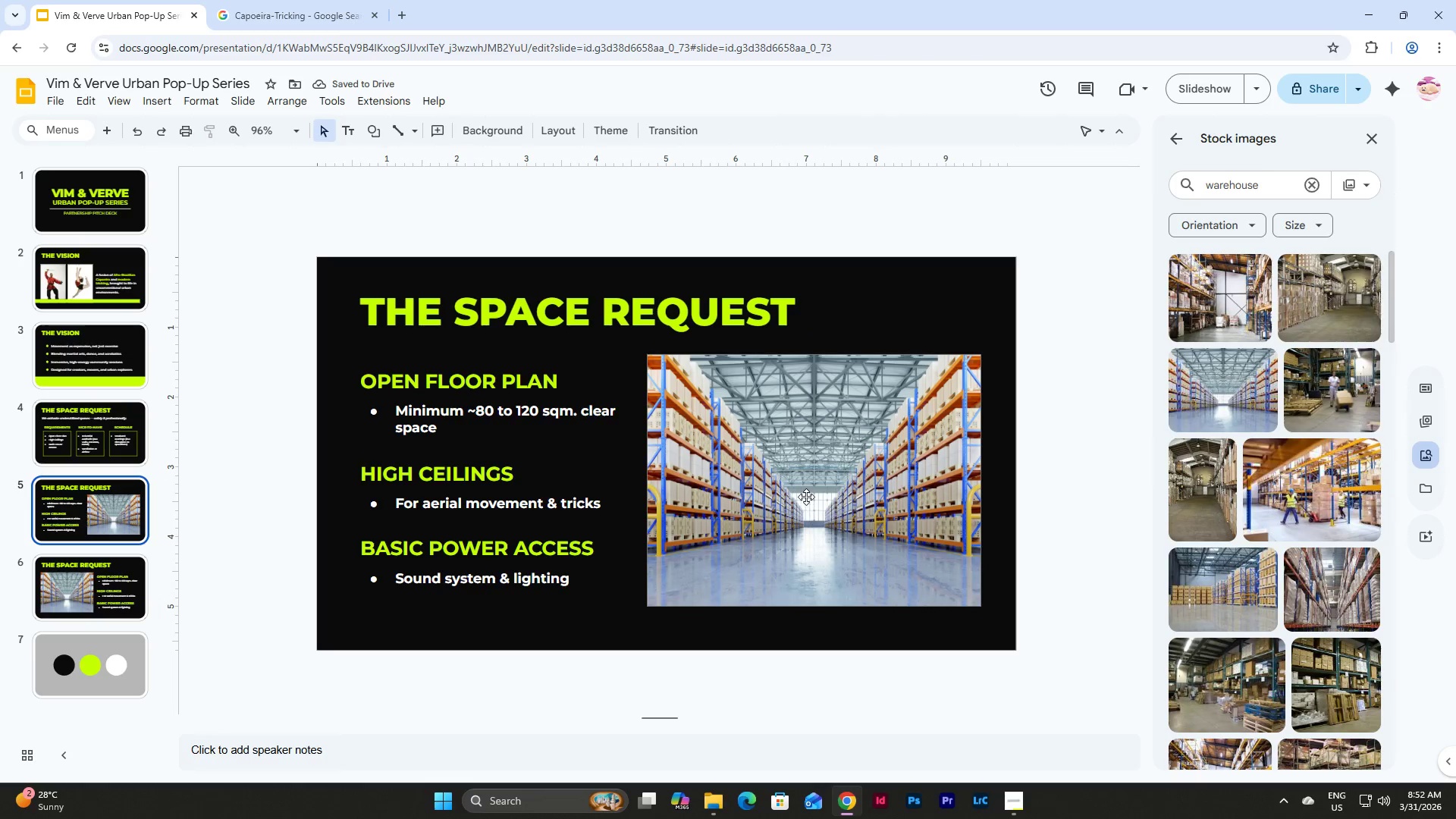 
left_click([805, 481])
 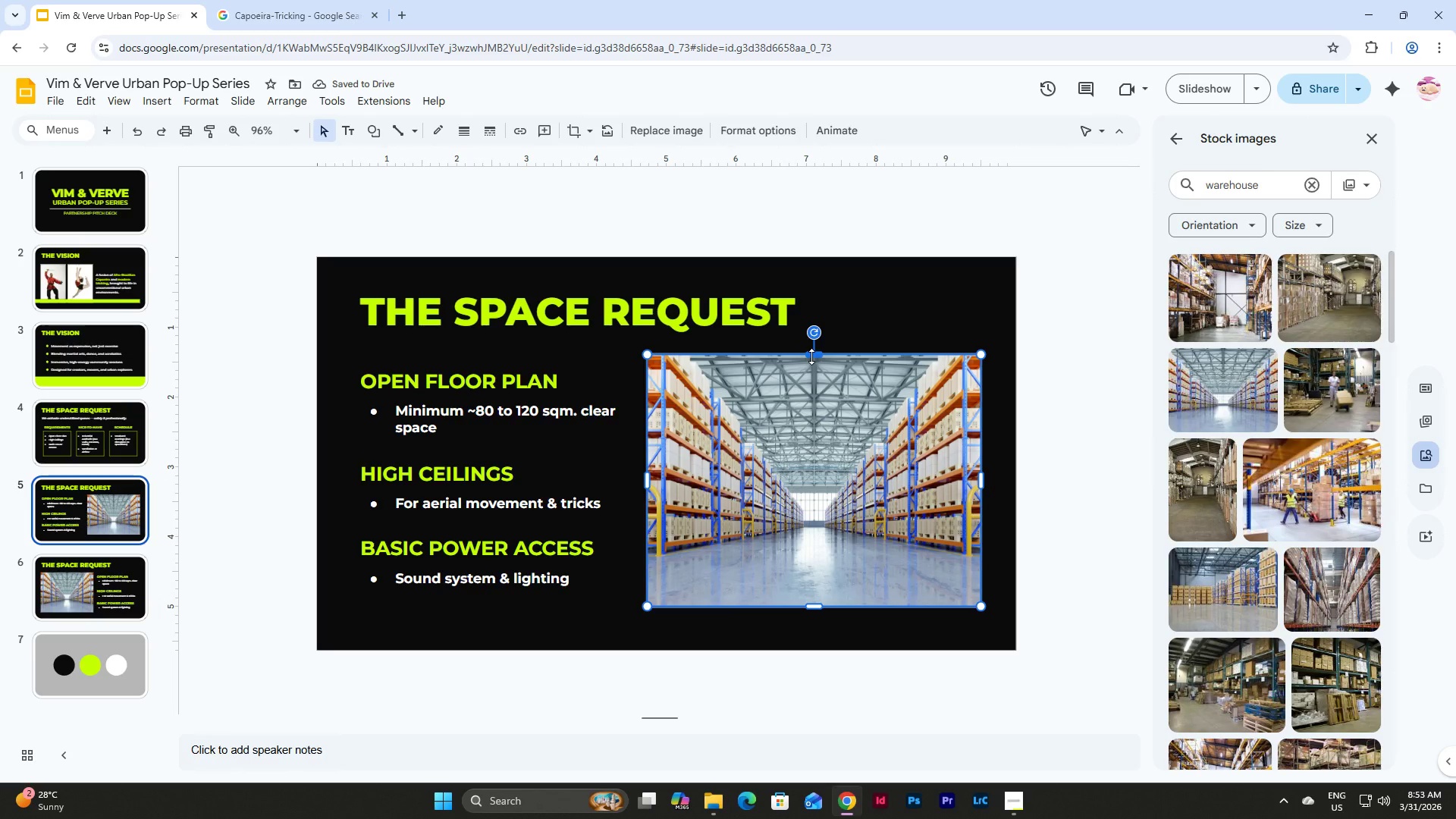 
left_click_drag(start_coordinate=[811, 356], to_coordinate=[815, 365])
 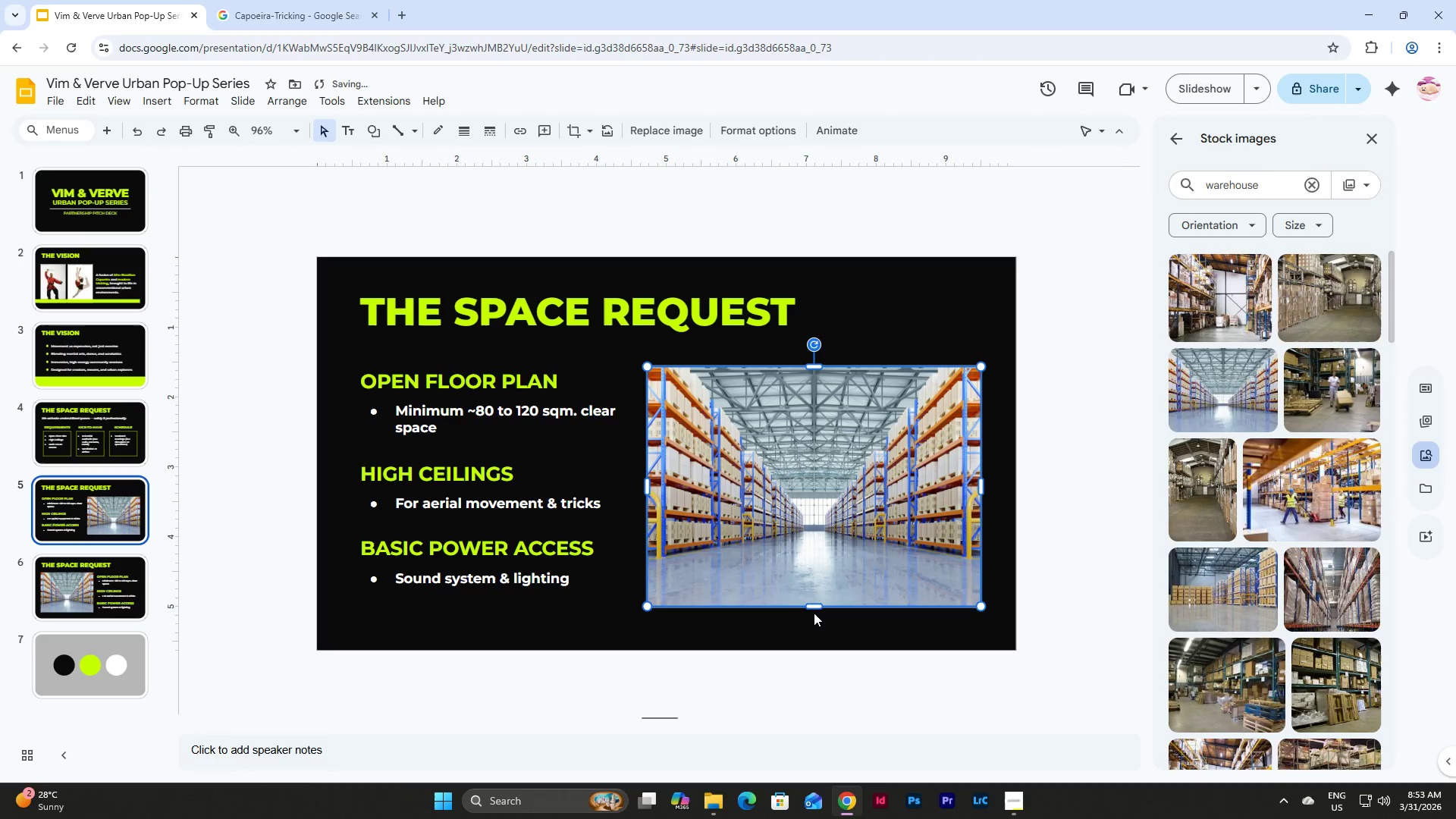 
left_click_drag(start_coordinate=[813, 606], to_coordinate=[813, 595])
 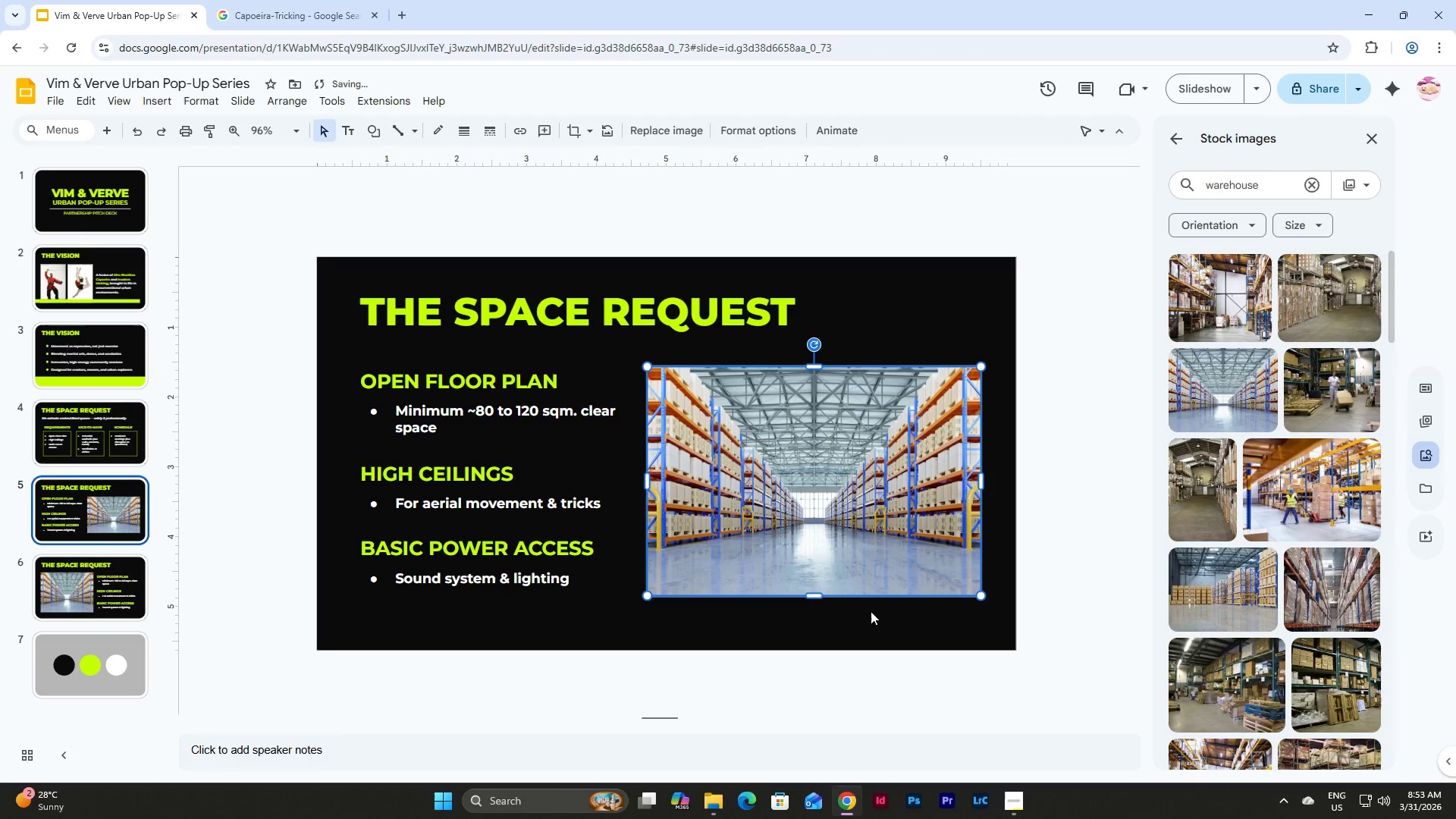 
left_click([880, 613])
 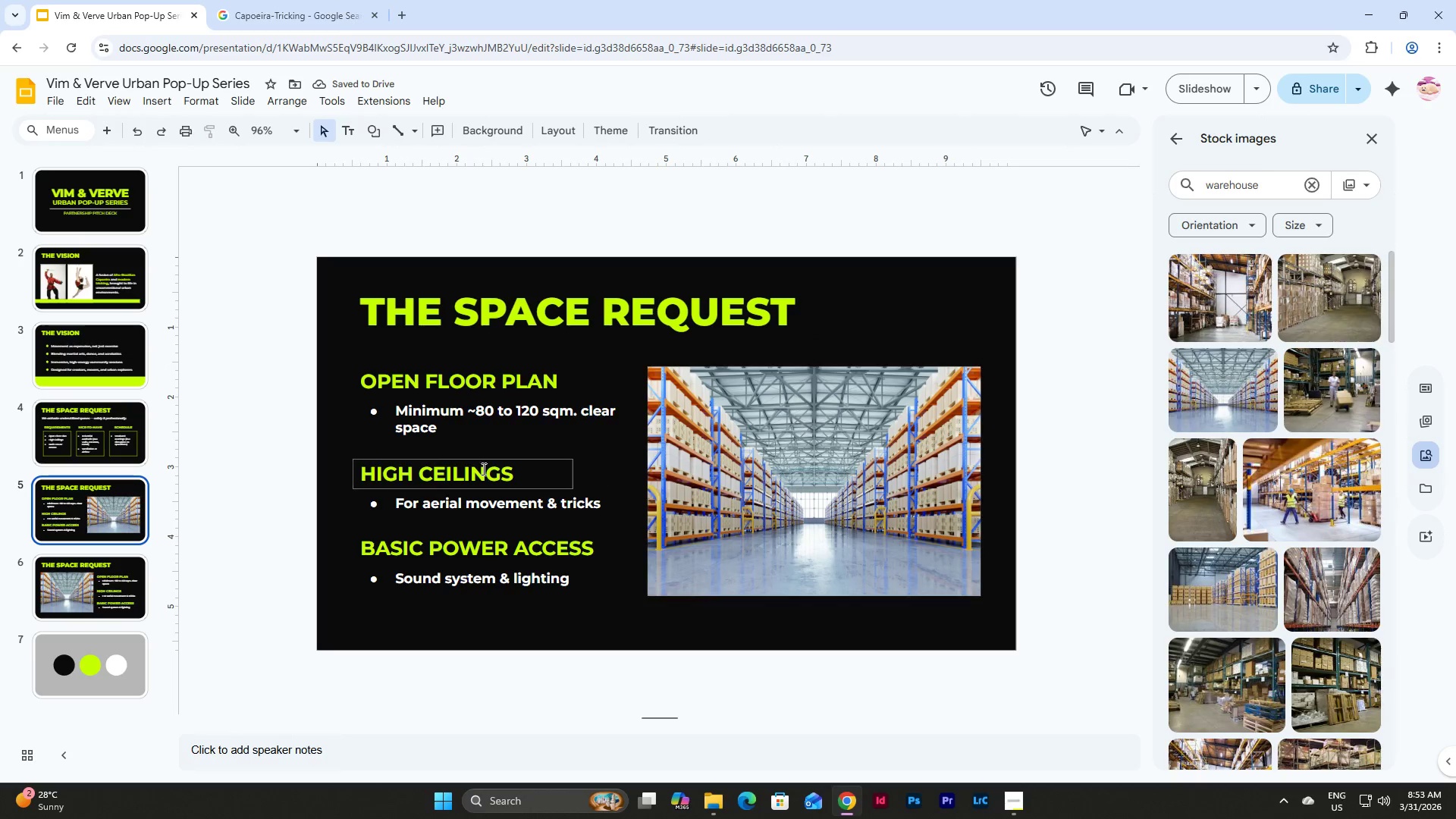 
wait(5.2)
 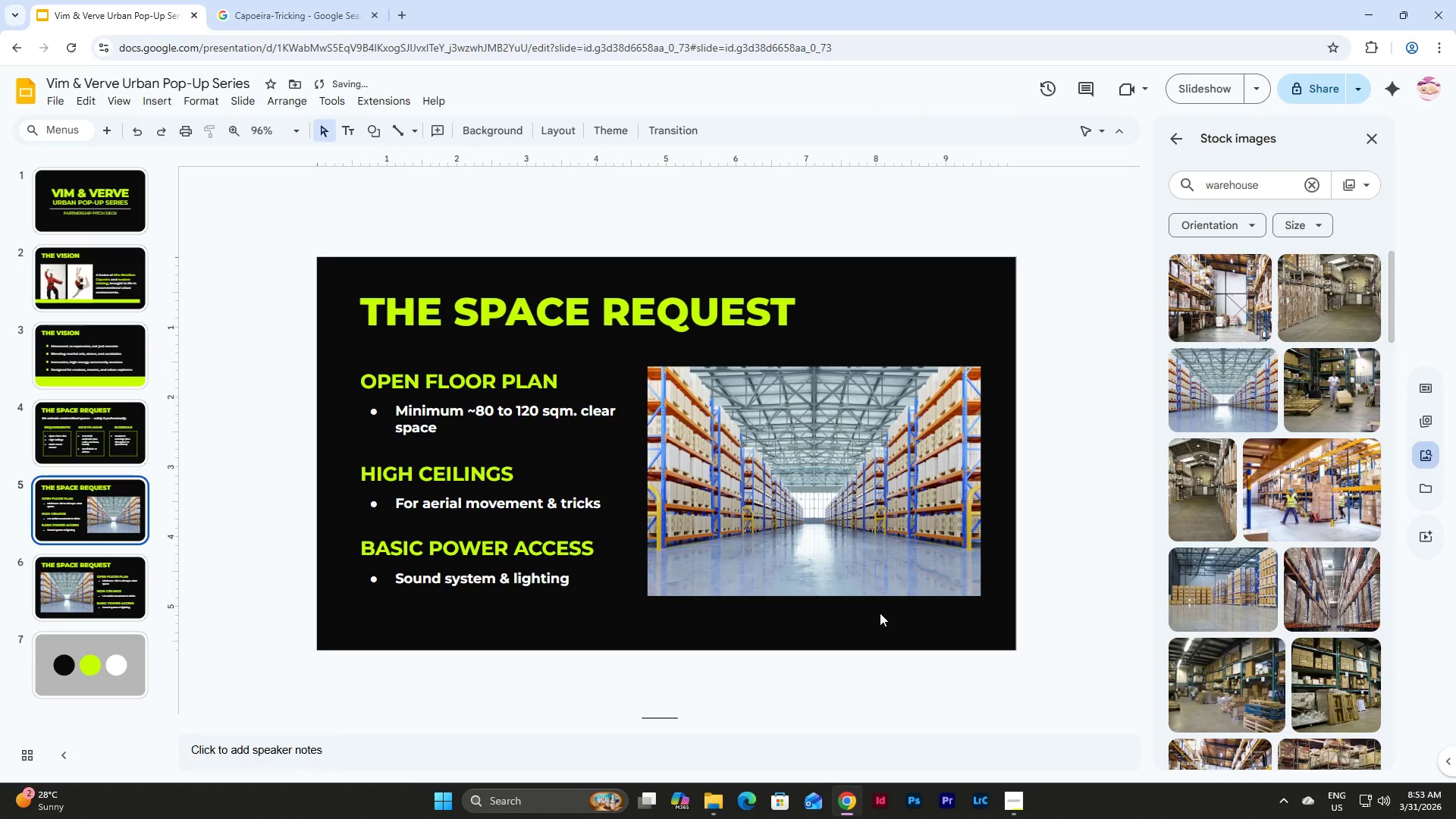 
double_click([127, 287])
 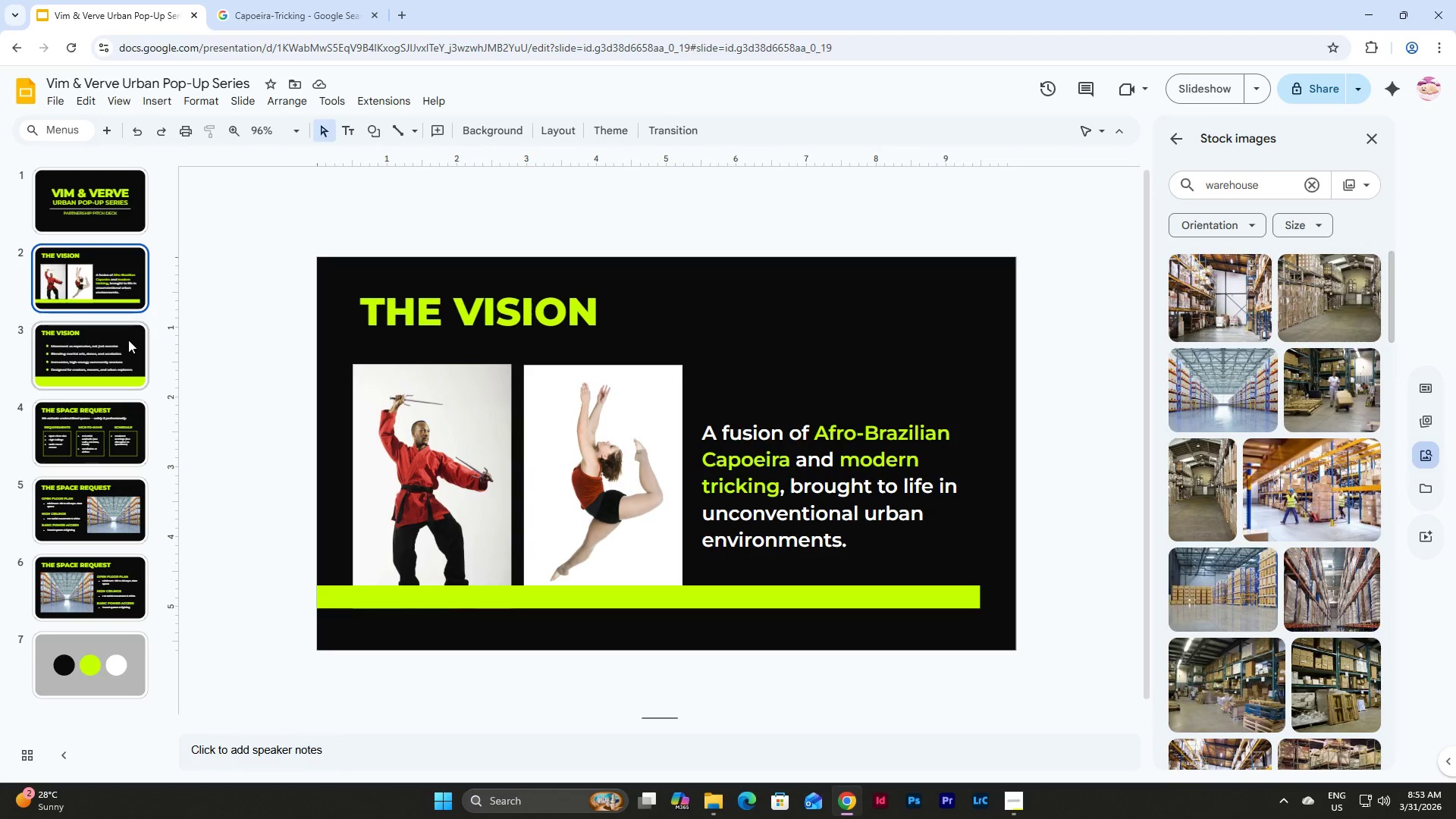 
left_click([126, 350])
 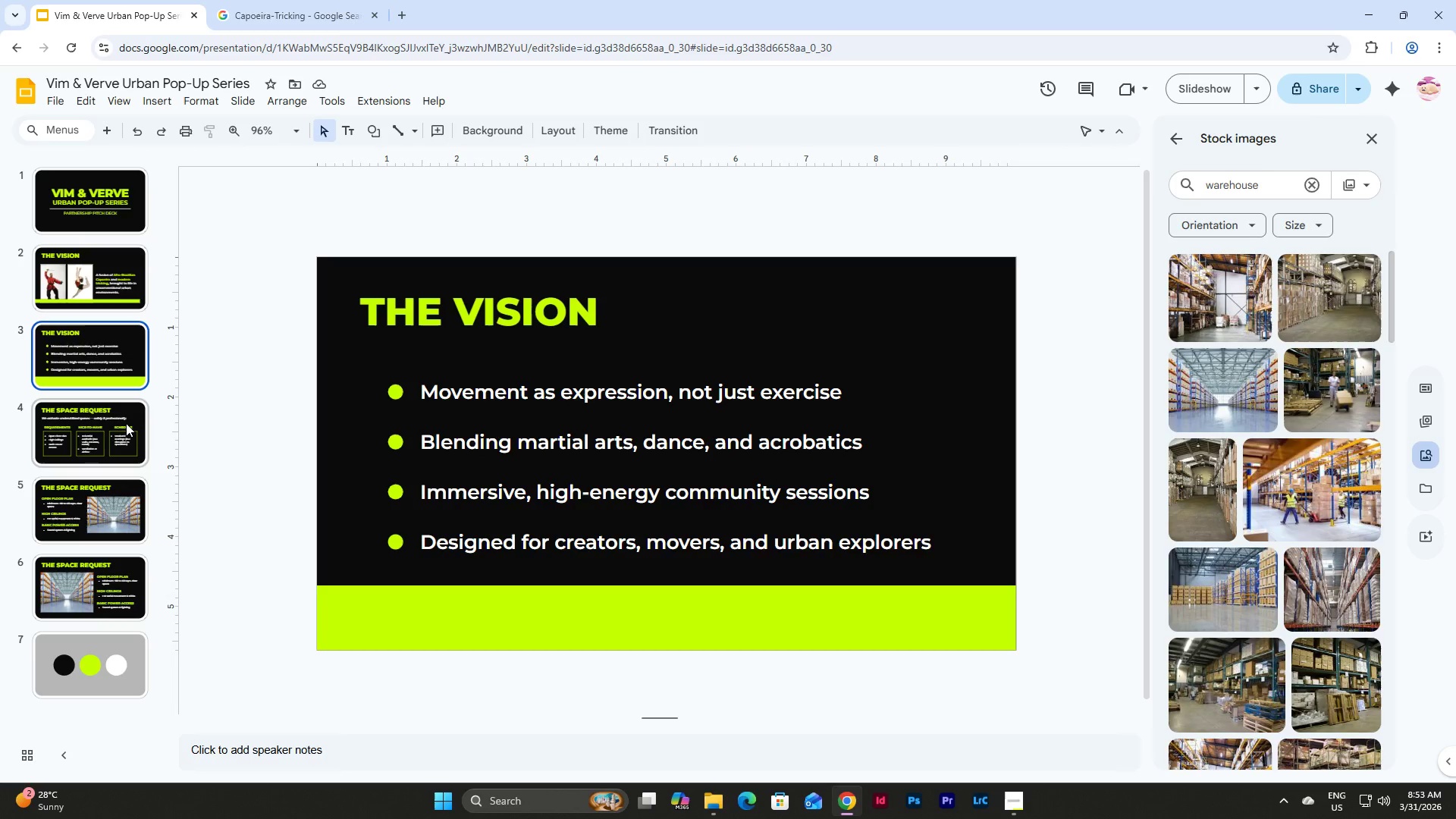 
left_click([126, 423])
 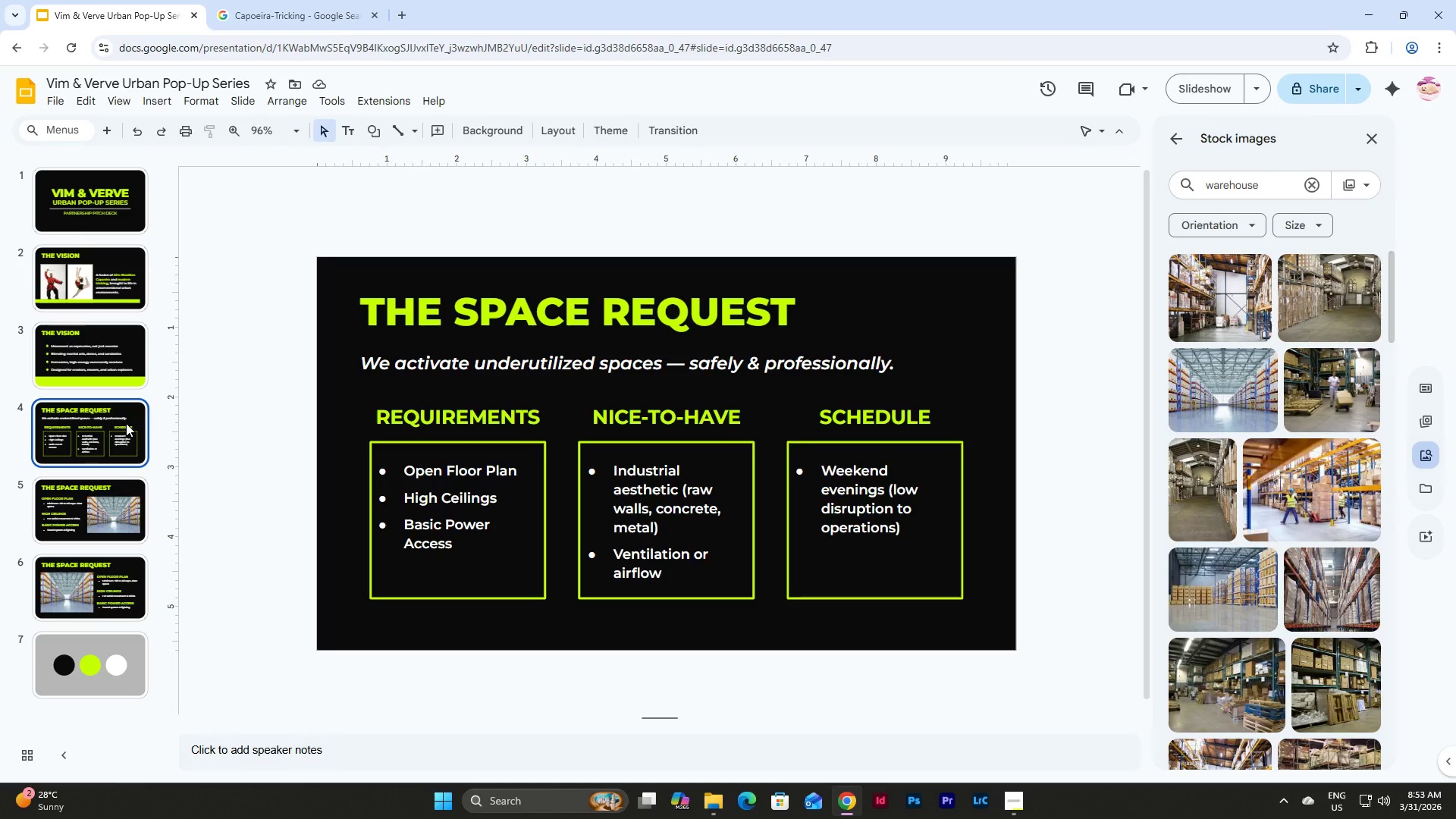 
wait(6.75)
 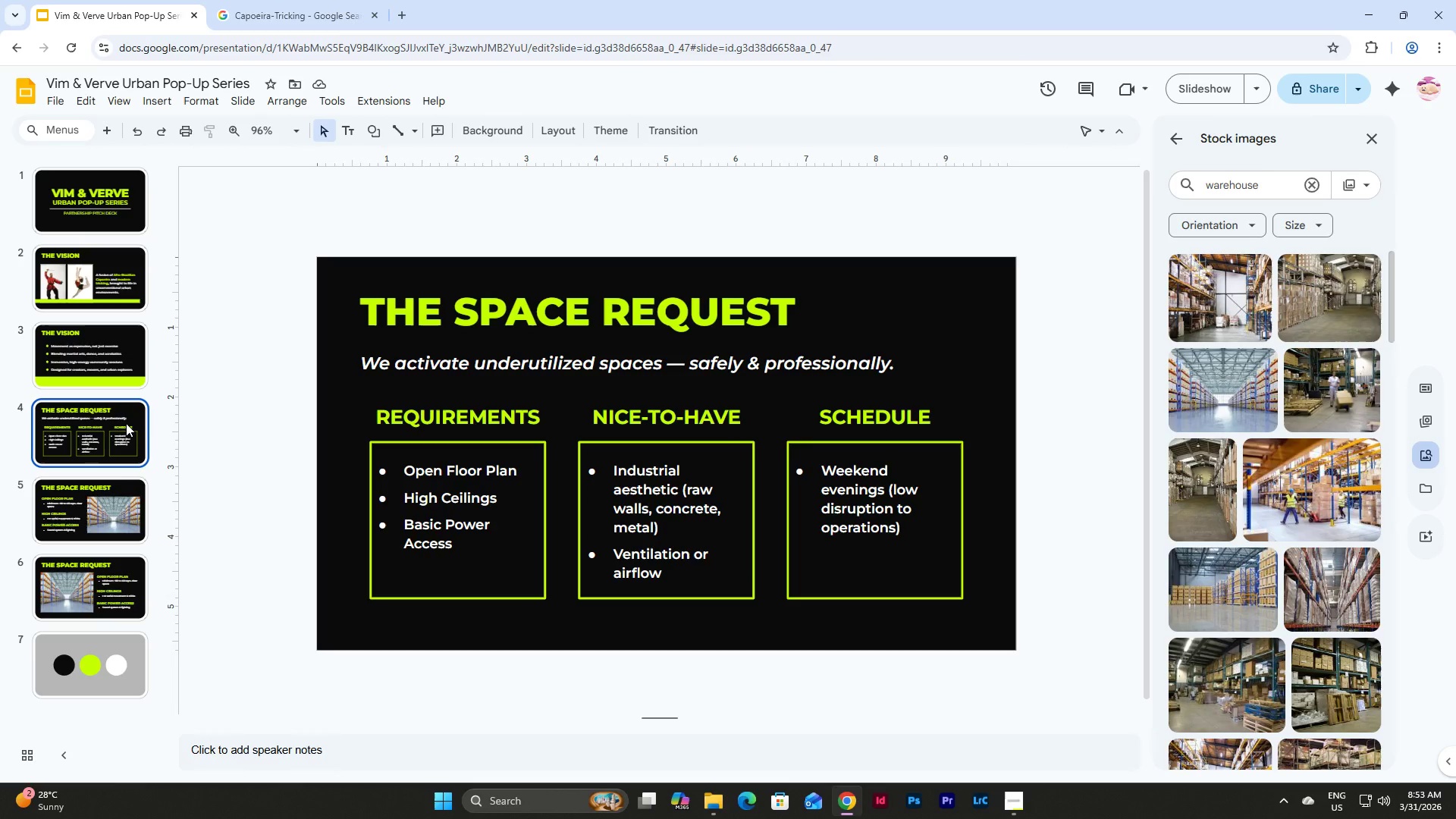 
left_click([111, 334])
 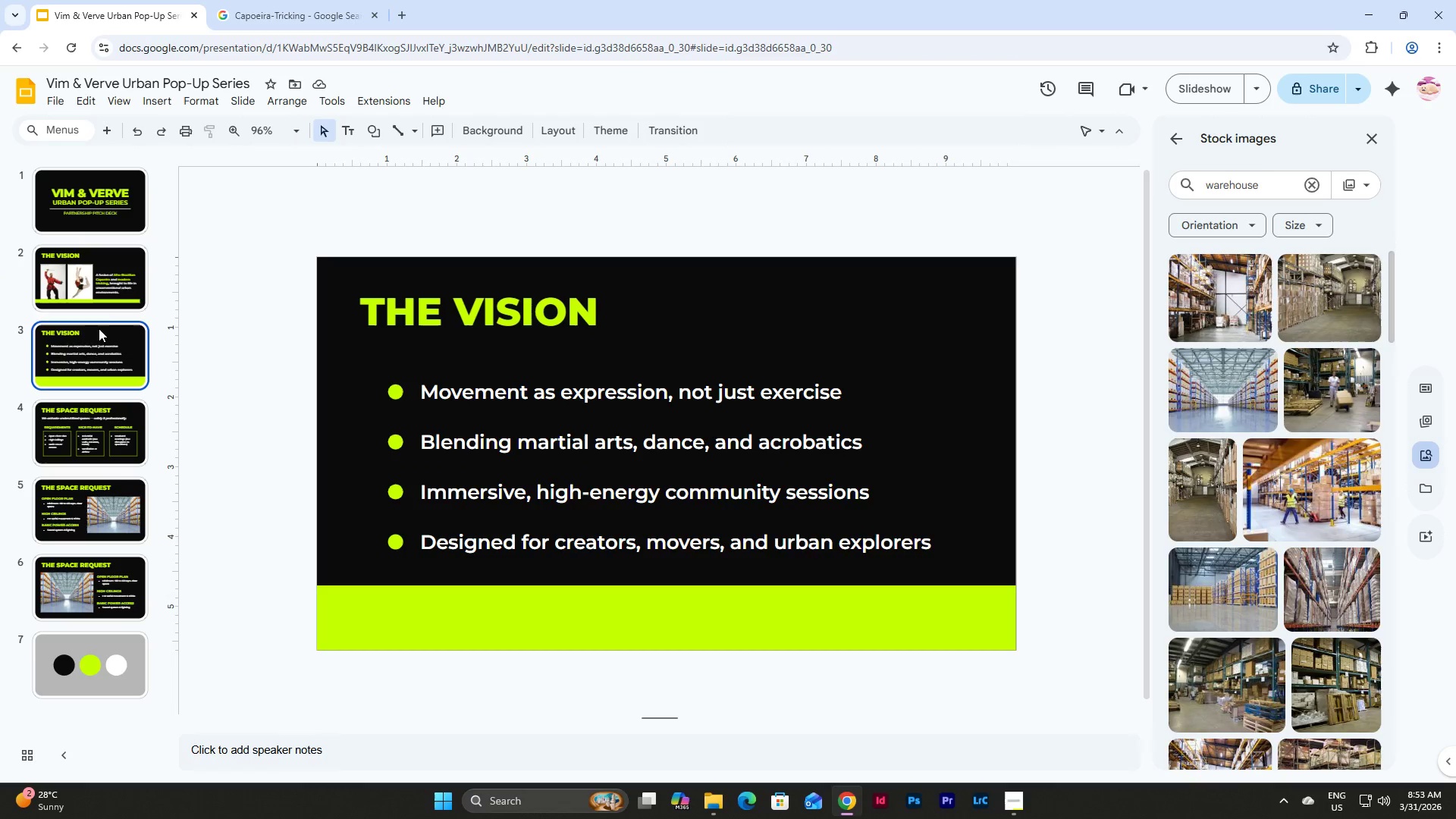 
left_click([105, 275])
 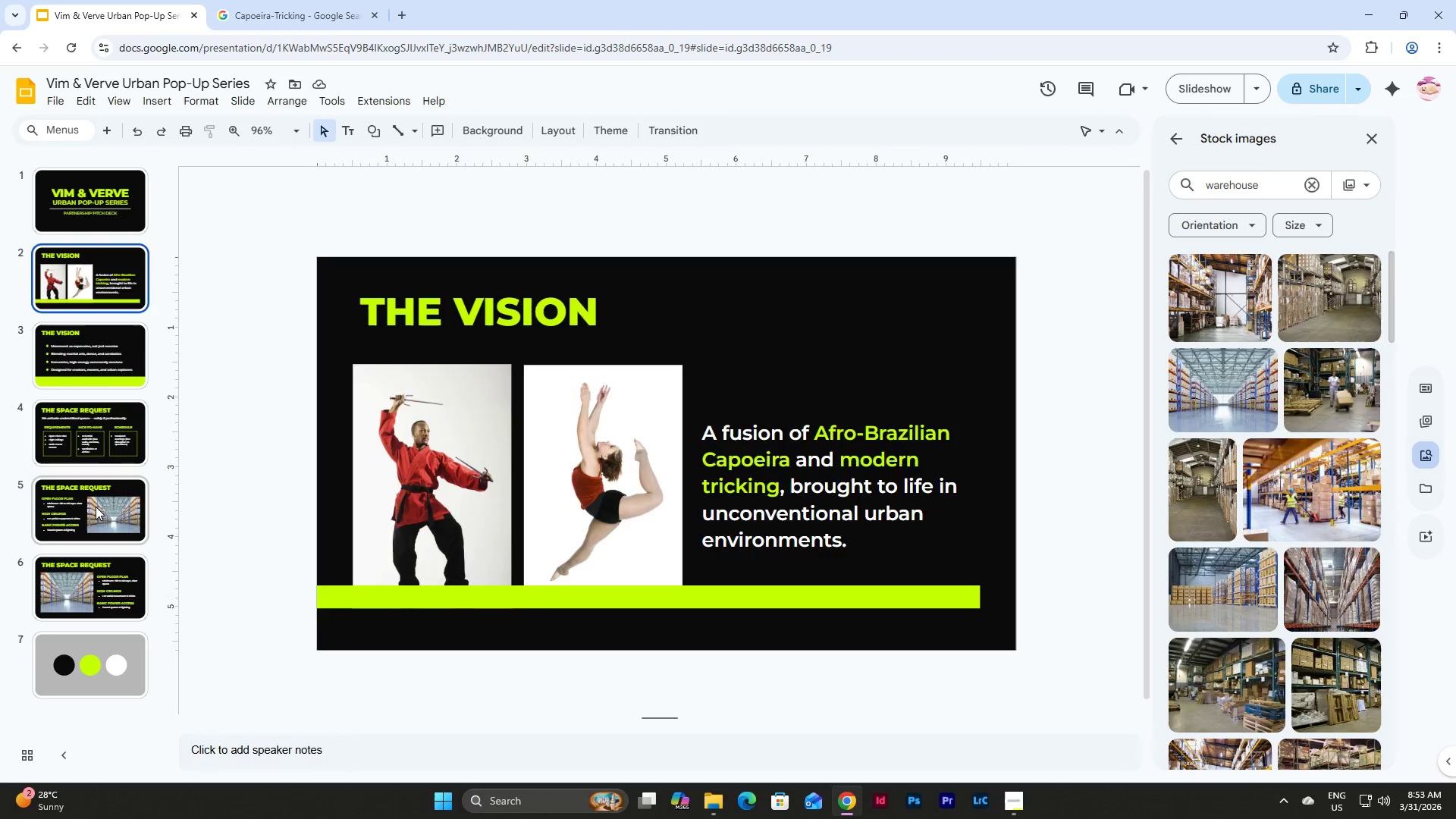 
double_click([108, 573])
 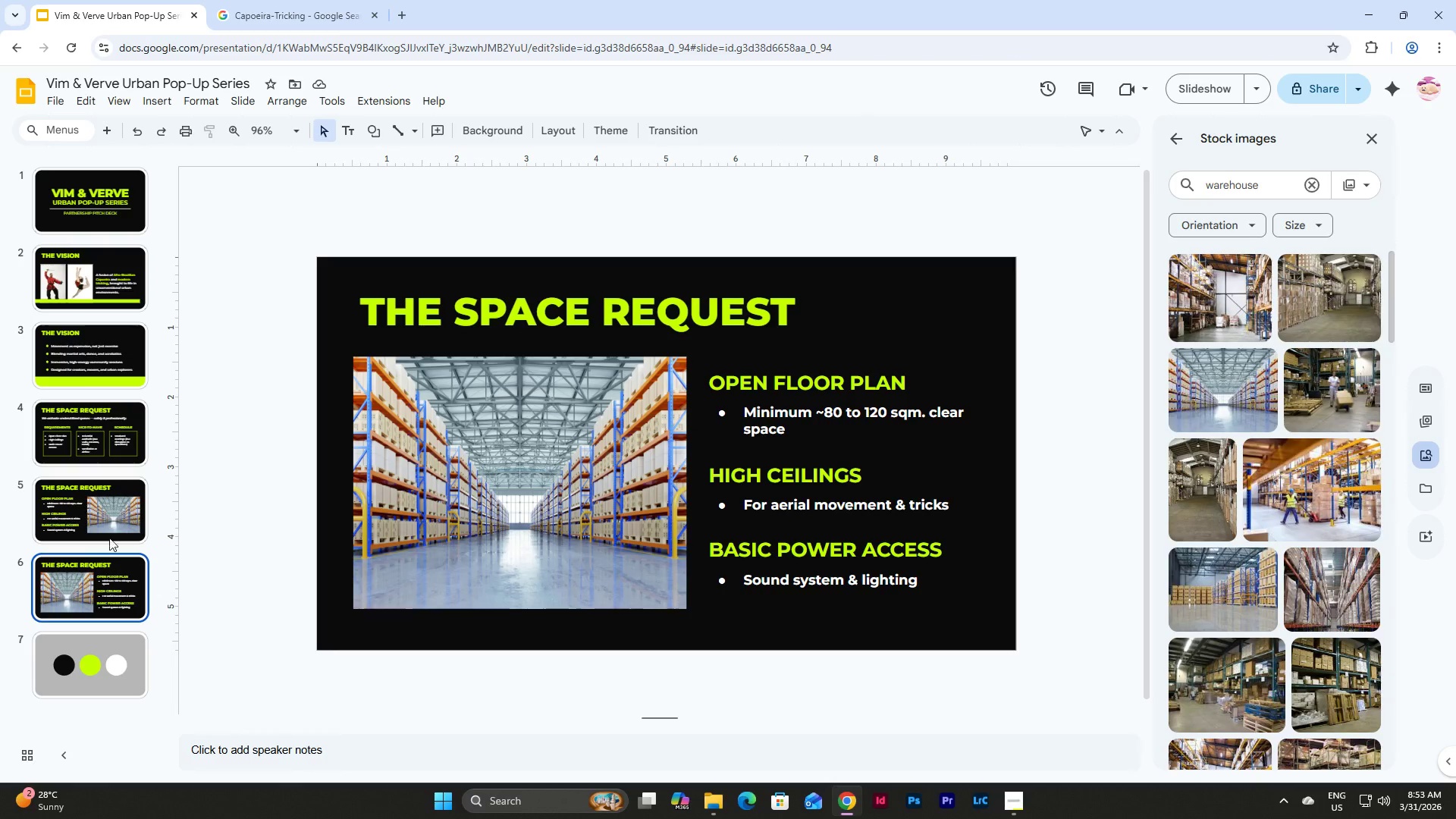 
left_click([106, 500])
 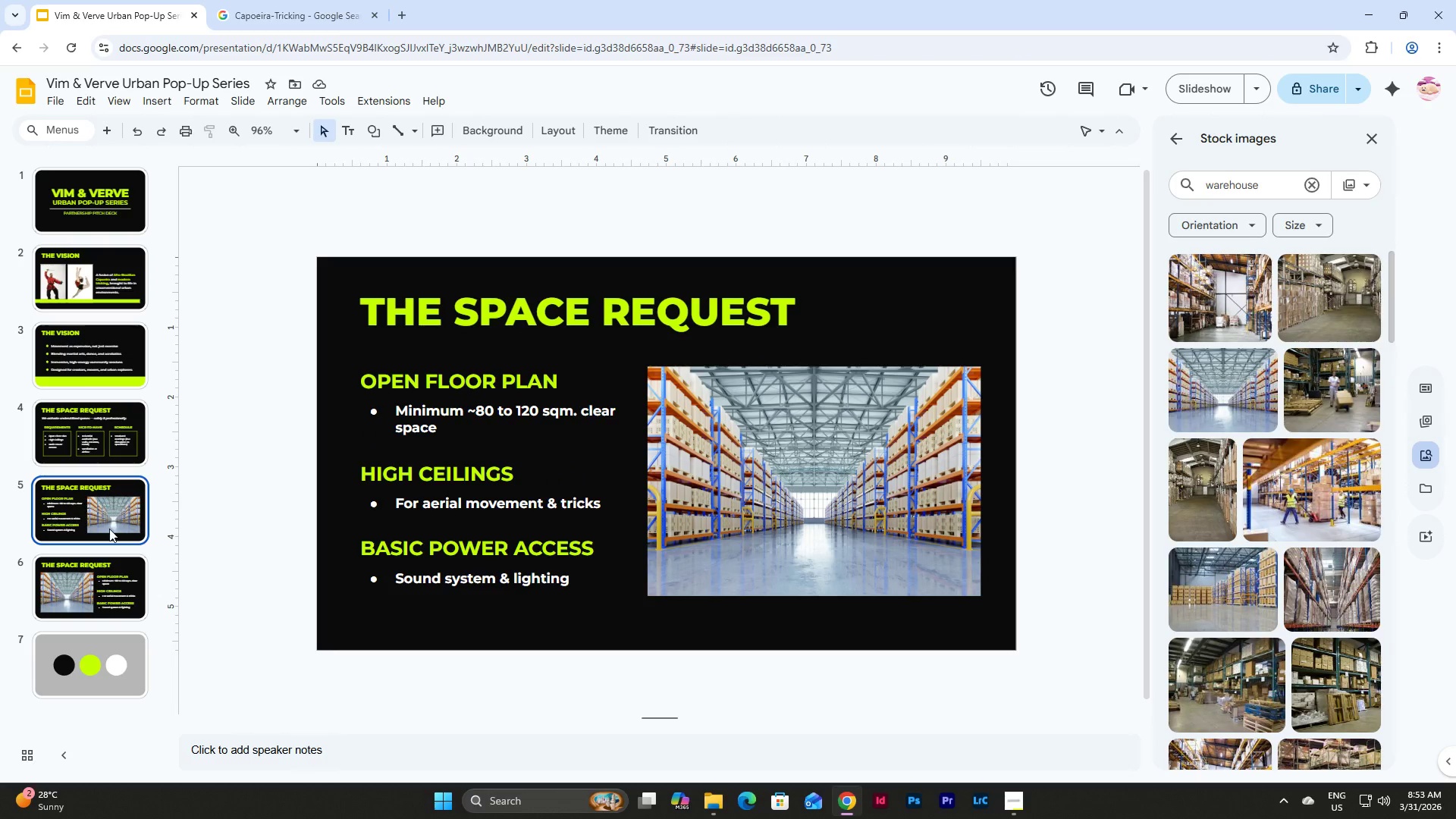 
left_click_drag(start_coordinate=[114, 571], to_coordinate=[111, 579])
 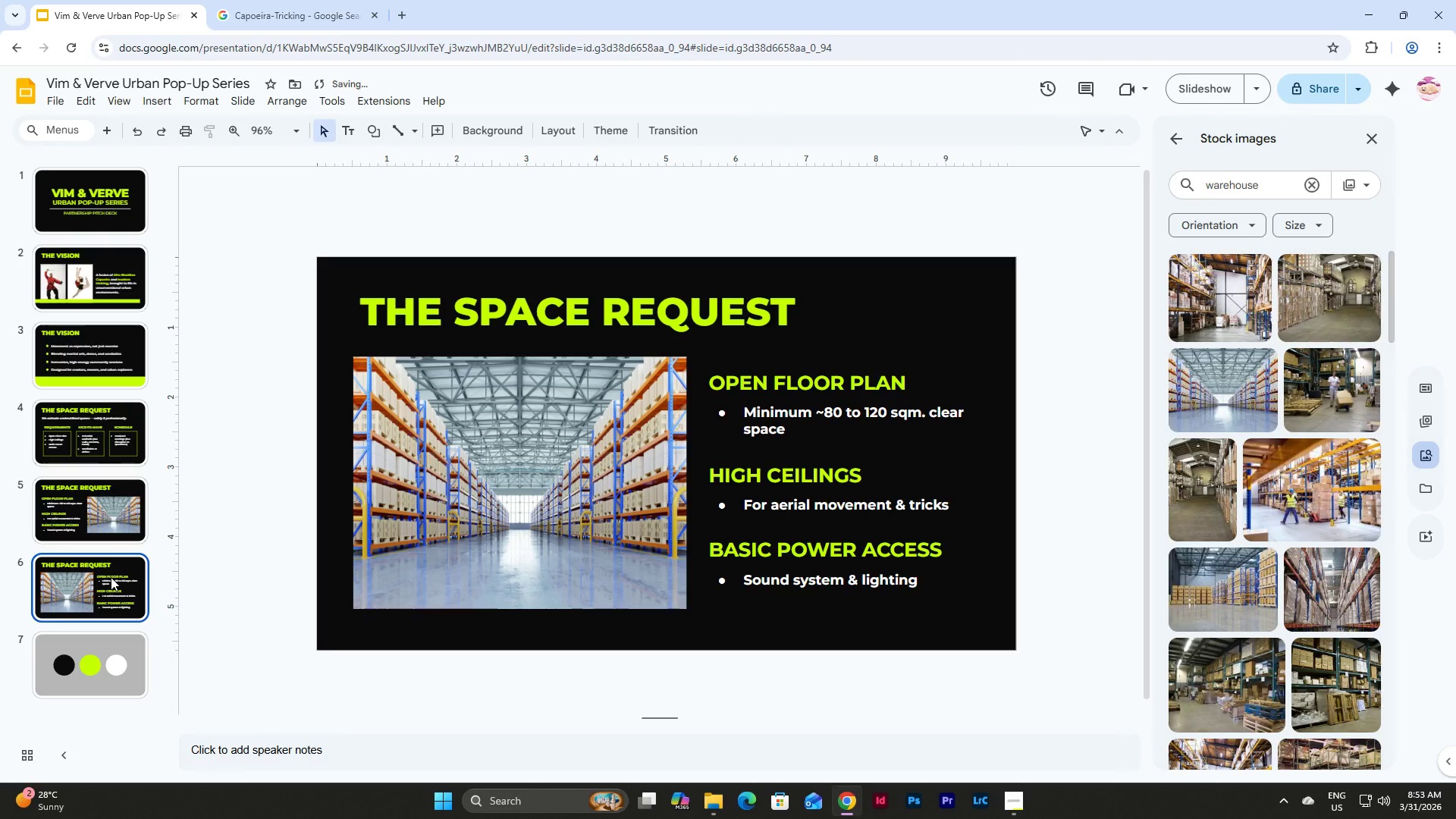 
right_click([111, 577])
 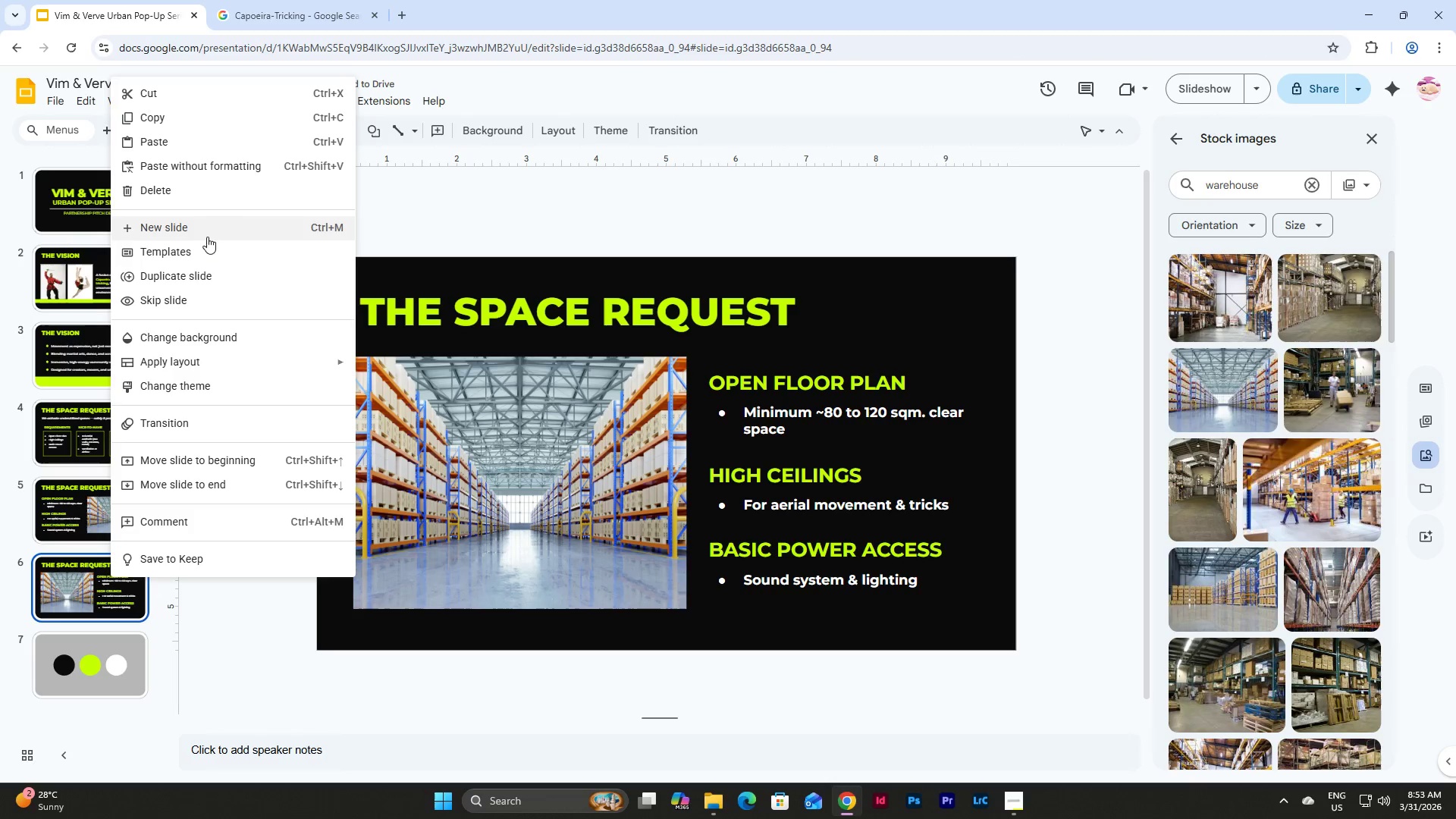 
left_click([198, 194])
 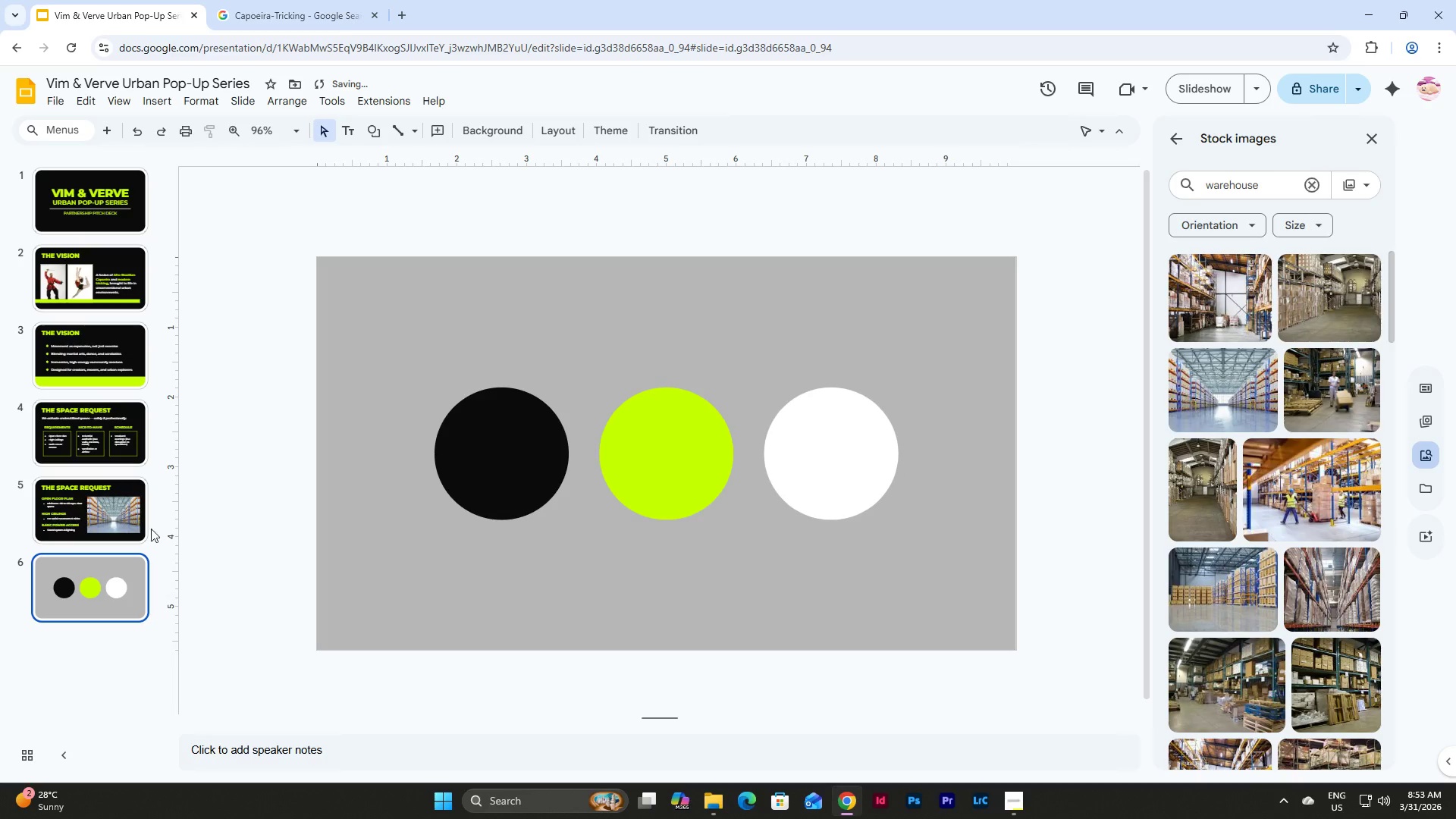 
left_click([107, 498])
 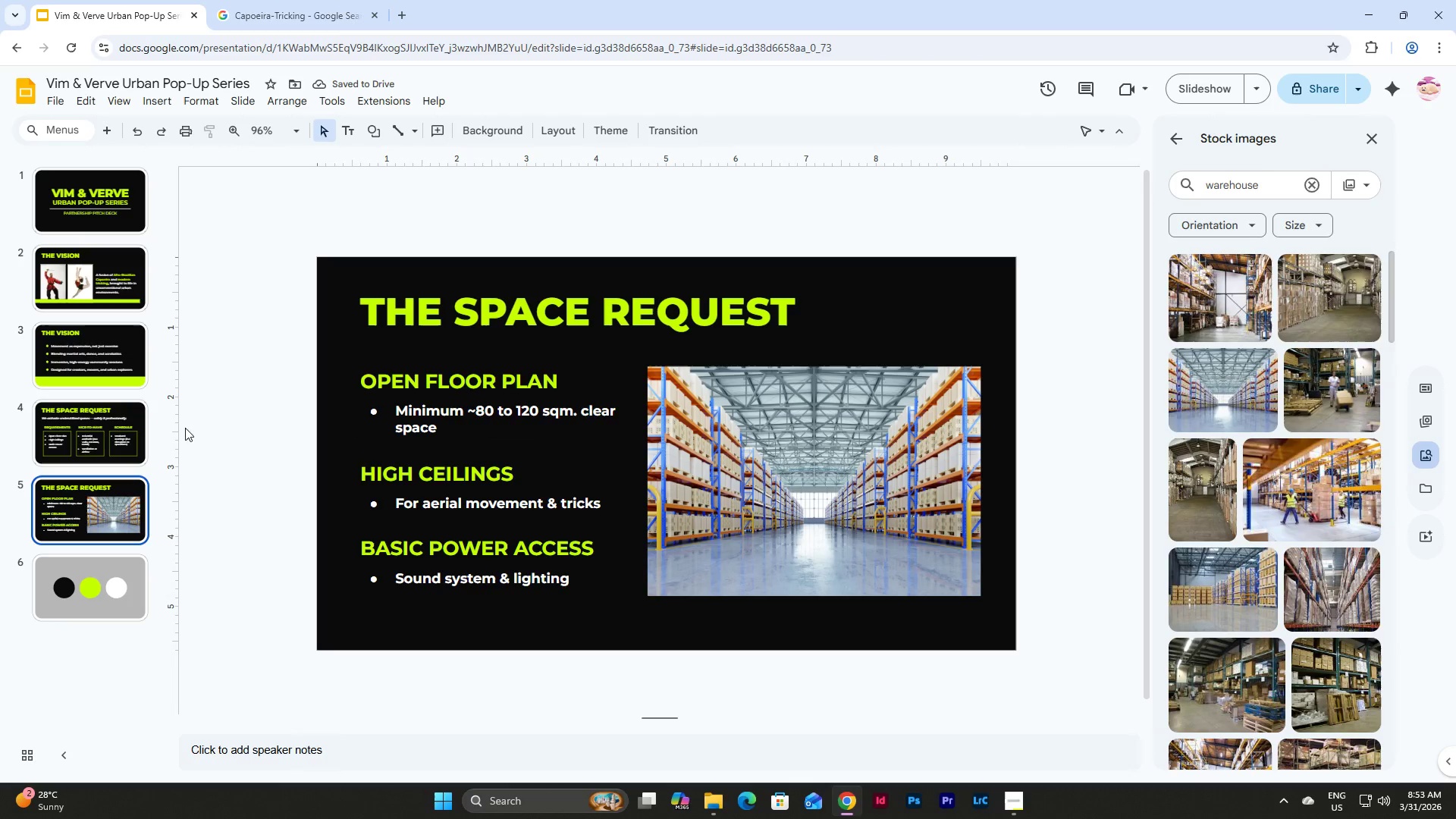 
left_click([93, 498])
 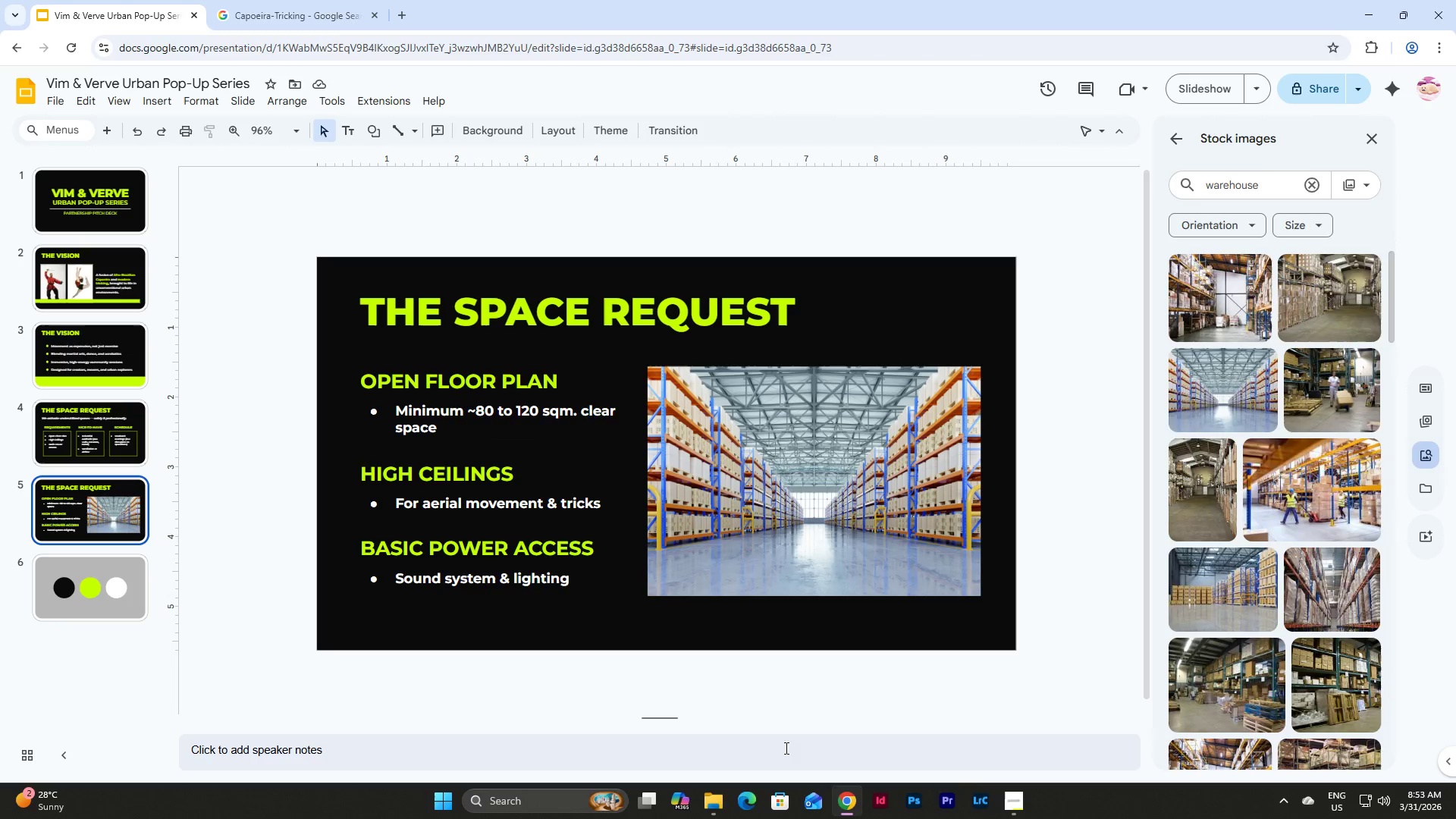 
left_click([1015, 795])